 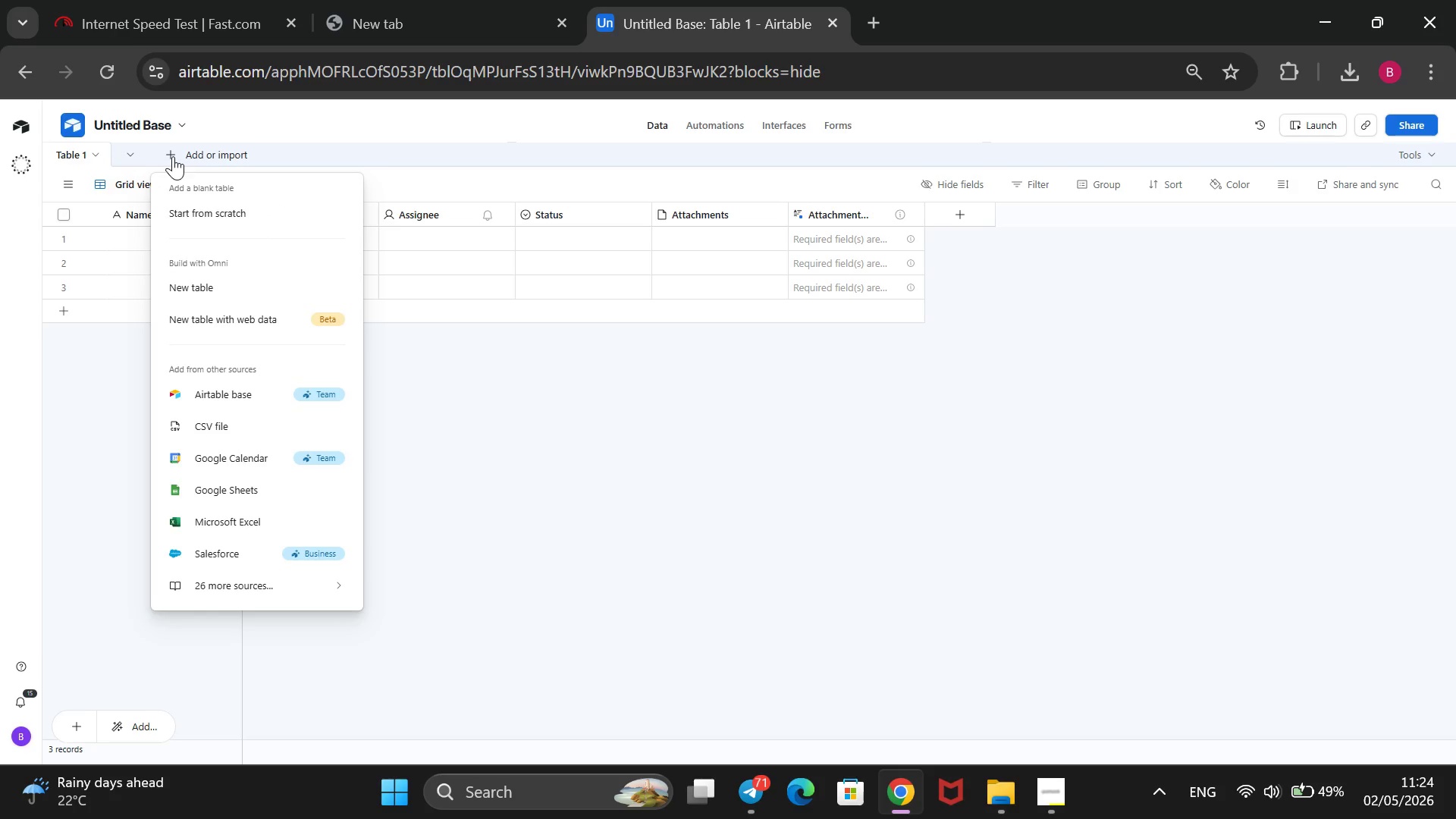 
left_click([252, 415])
 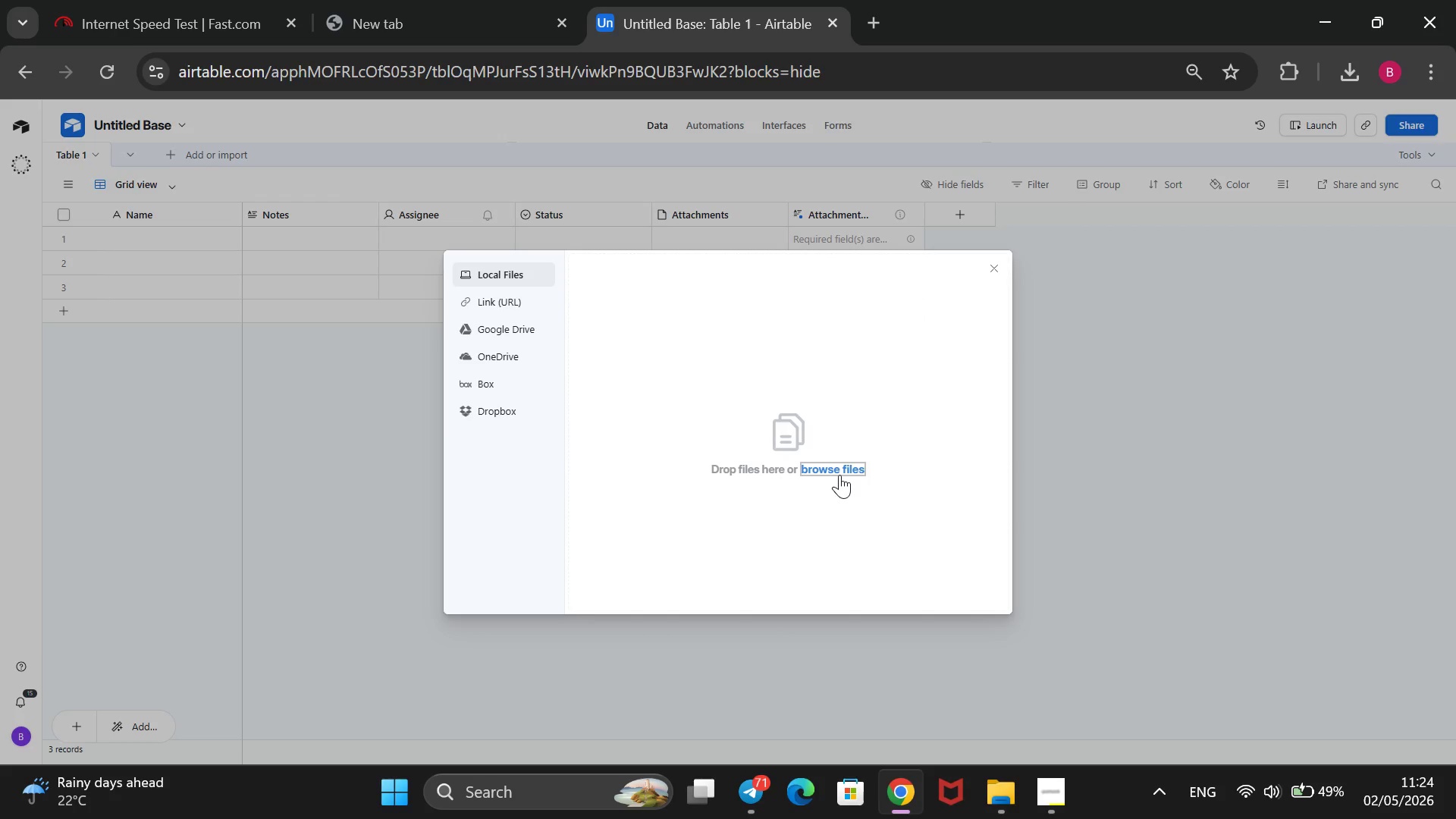 
left_click([839, 470])
 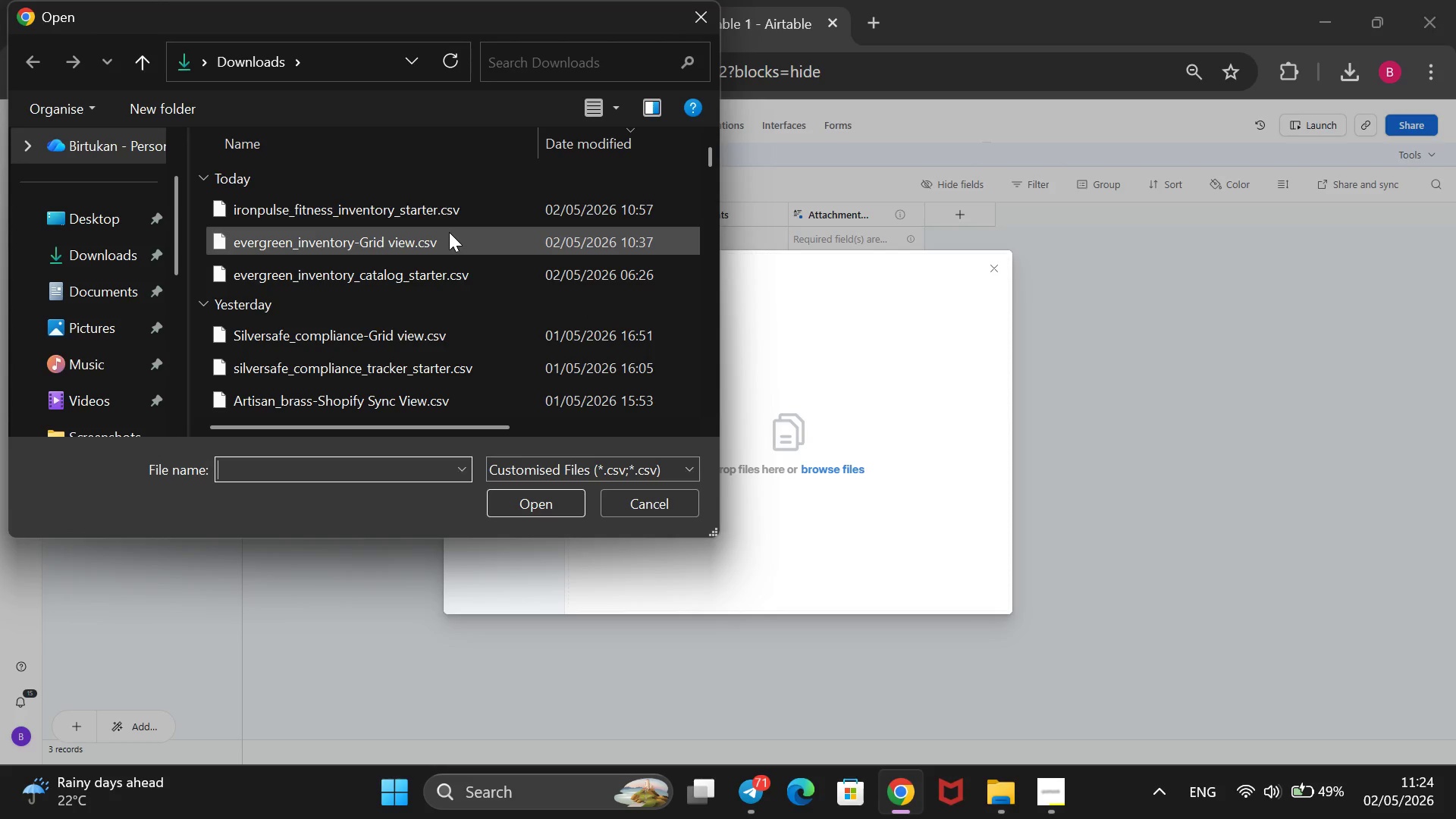 
left_click([453, 213])
 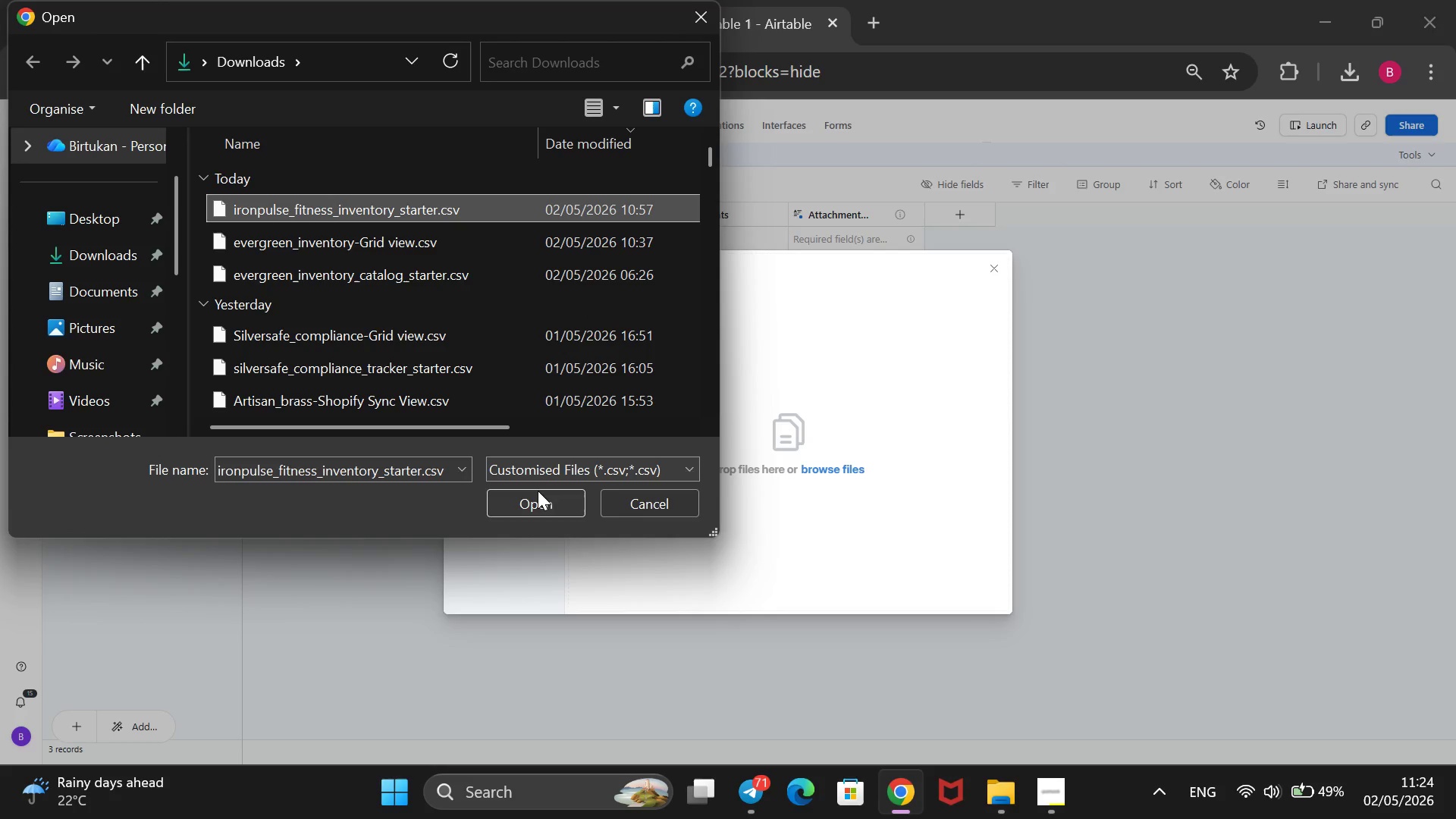 
left_click([538, 494])
 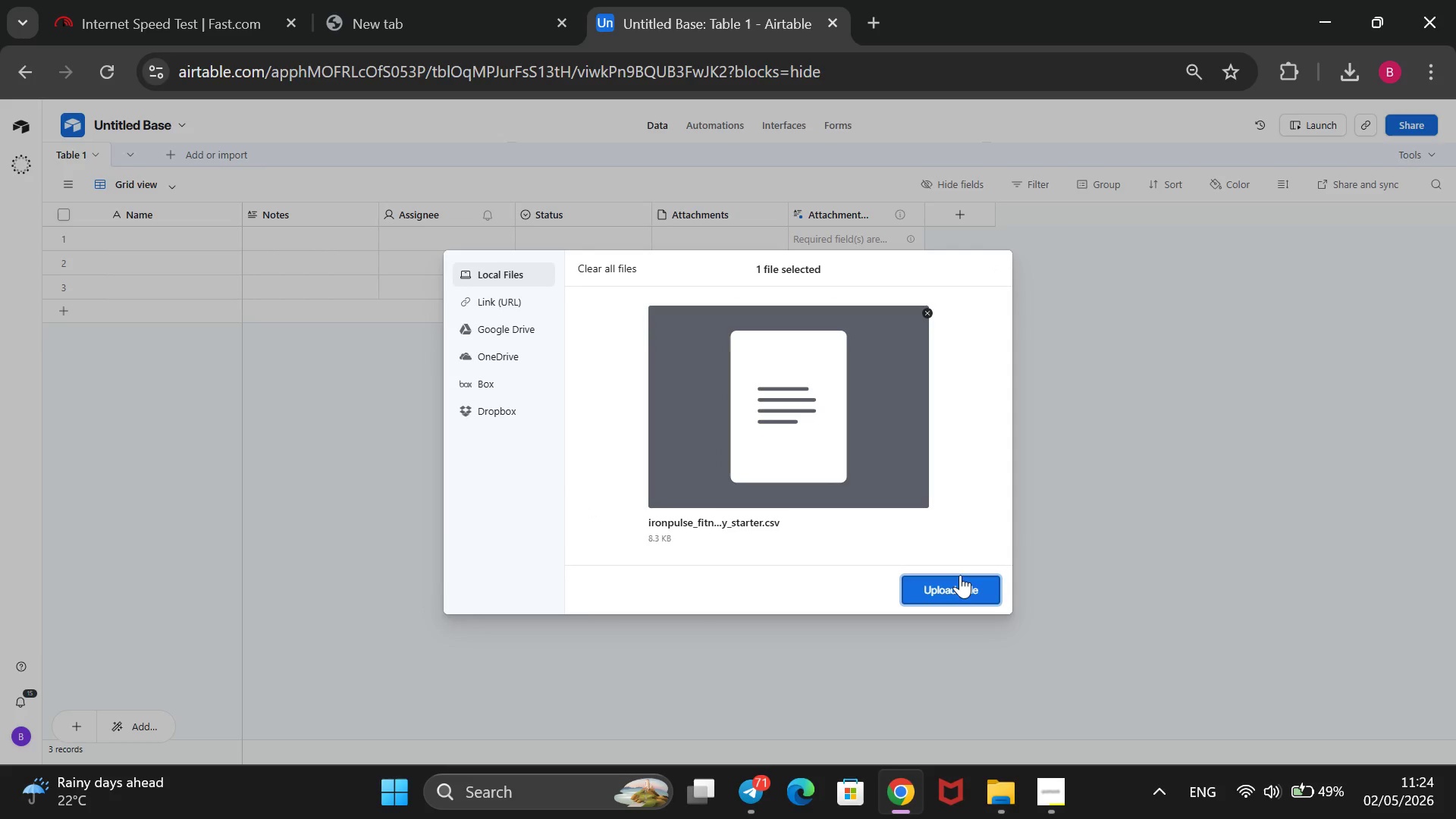 
left_click([959, 582])
 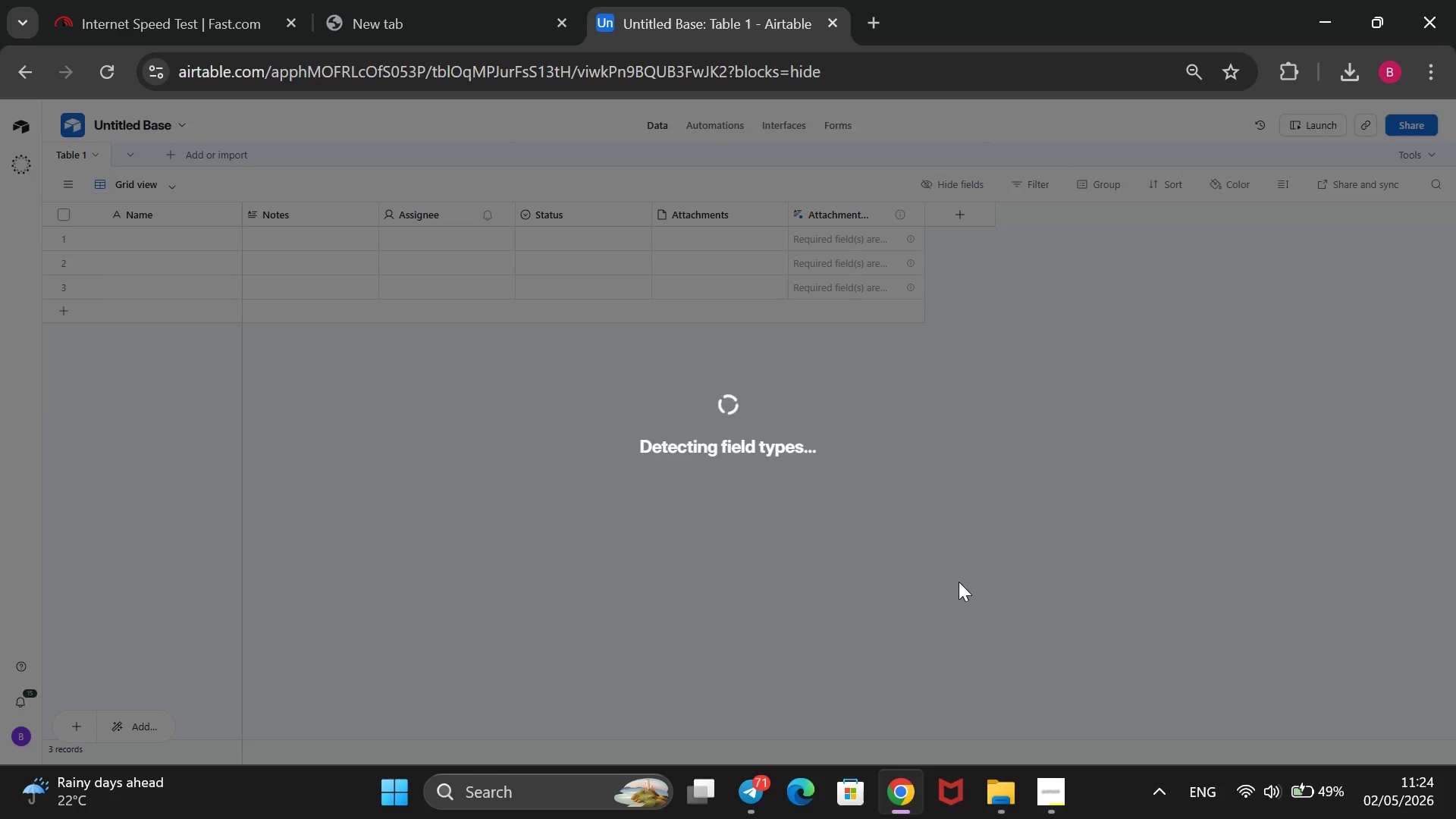 
wait(18.52)
 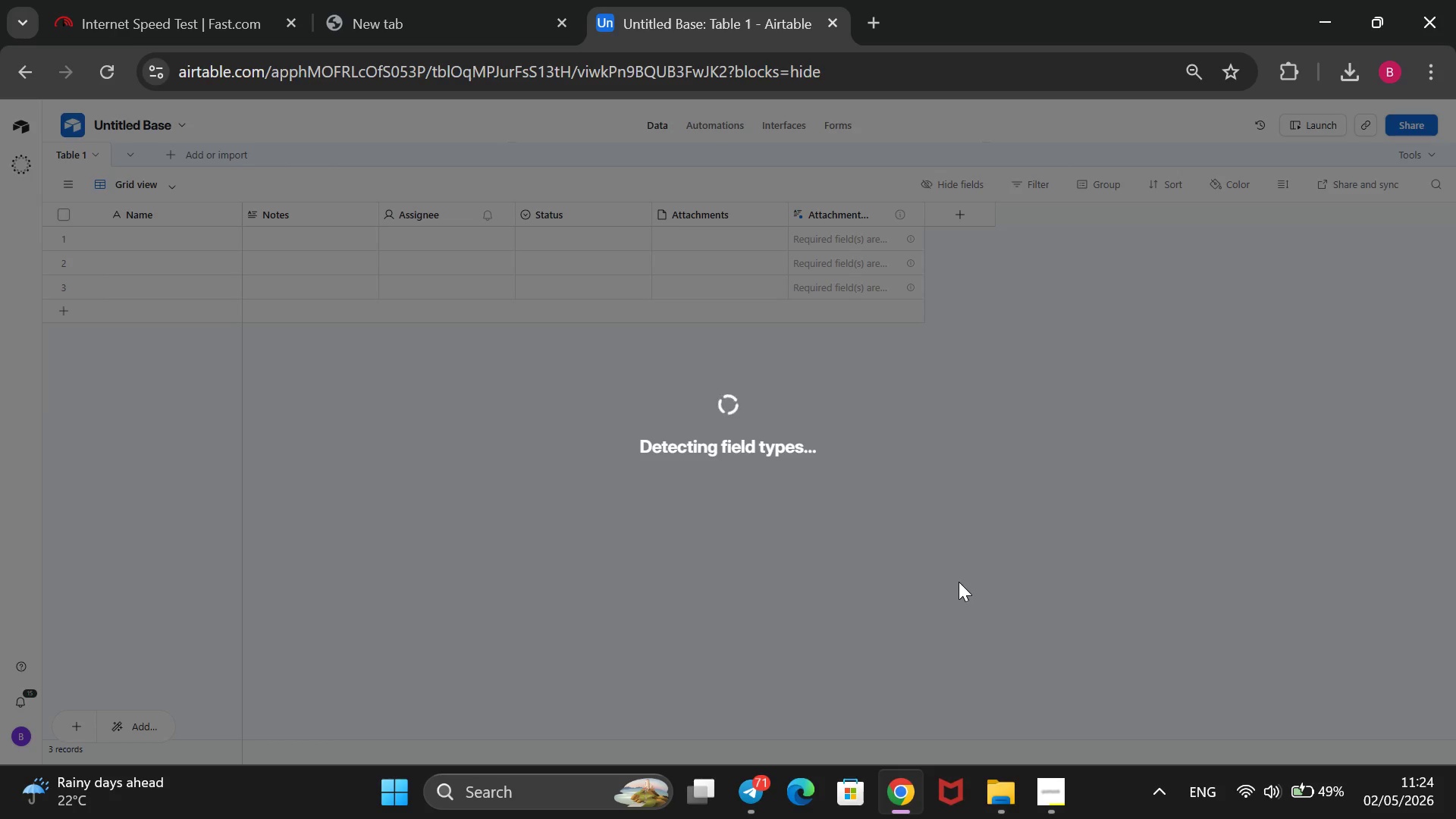 
left_click([1351, 672])
 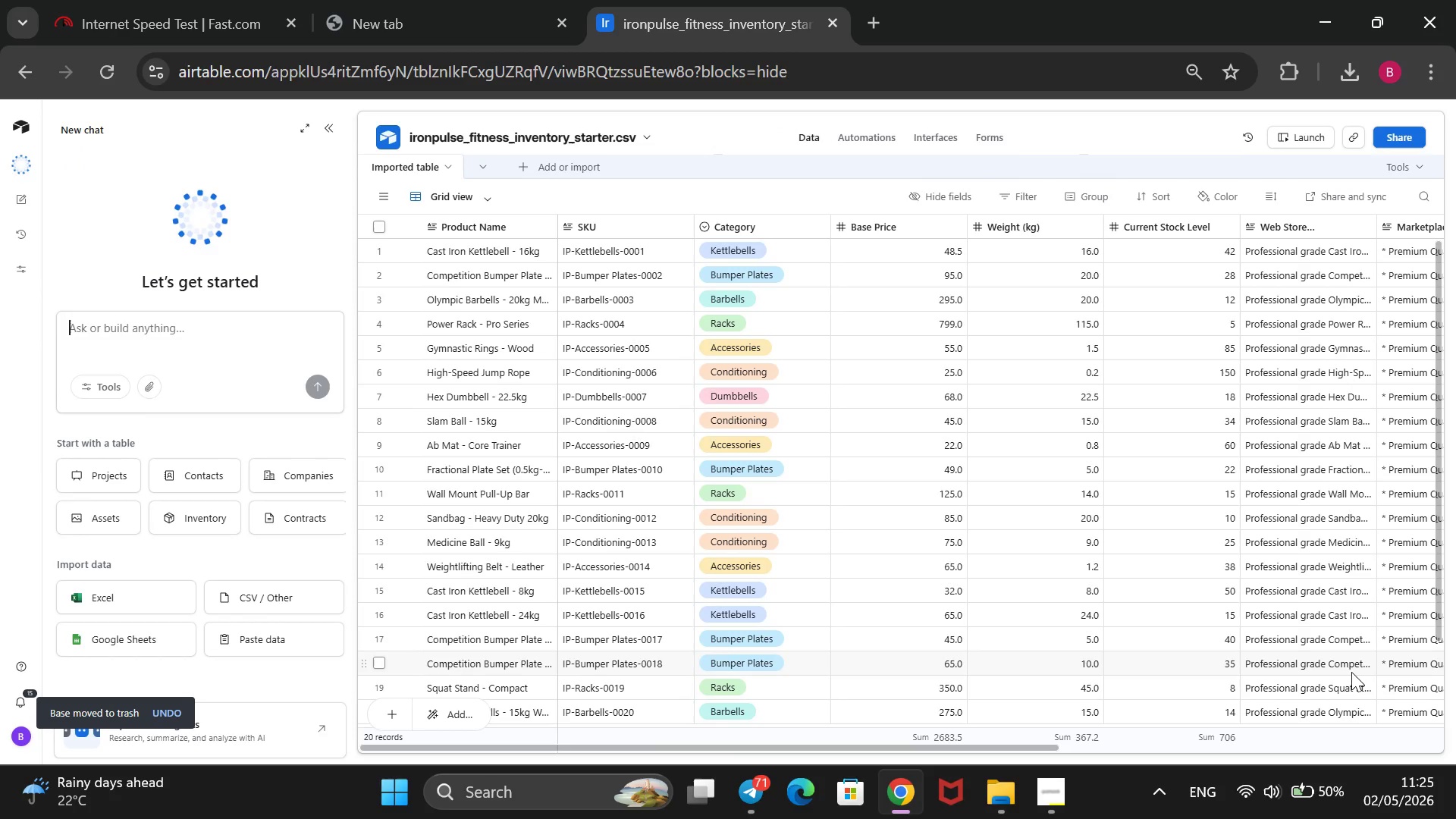 
wait(17.83)
 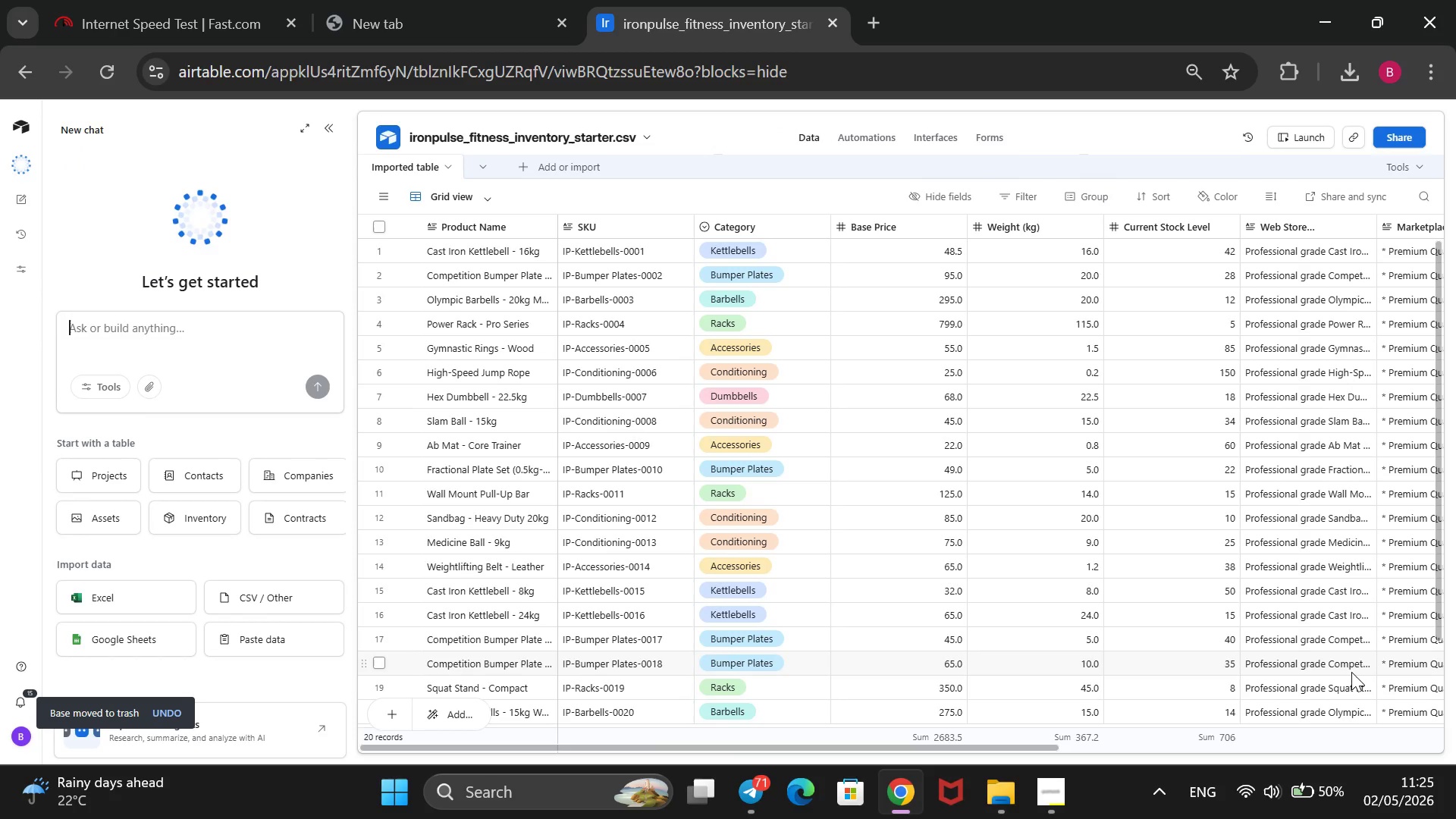 
left_click([331, 133])
 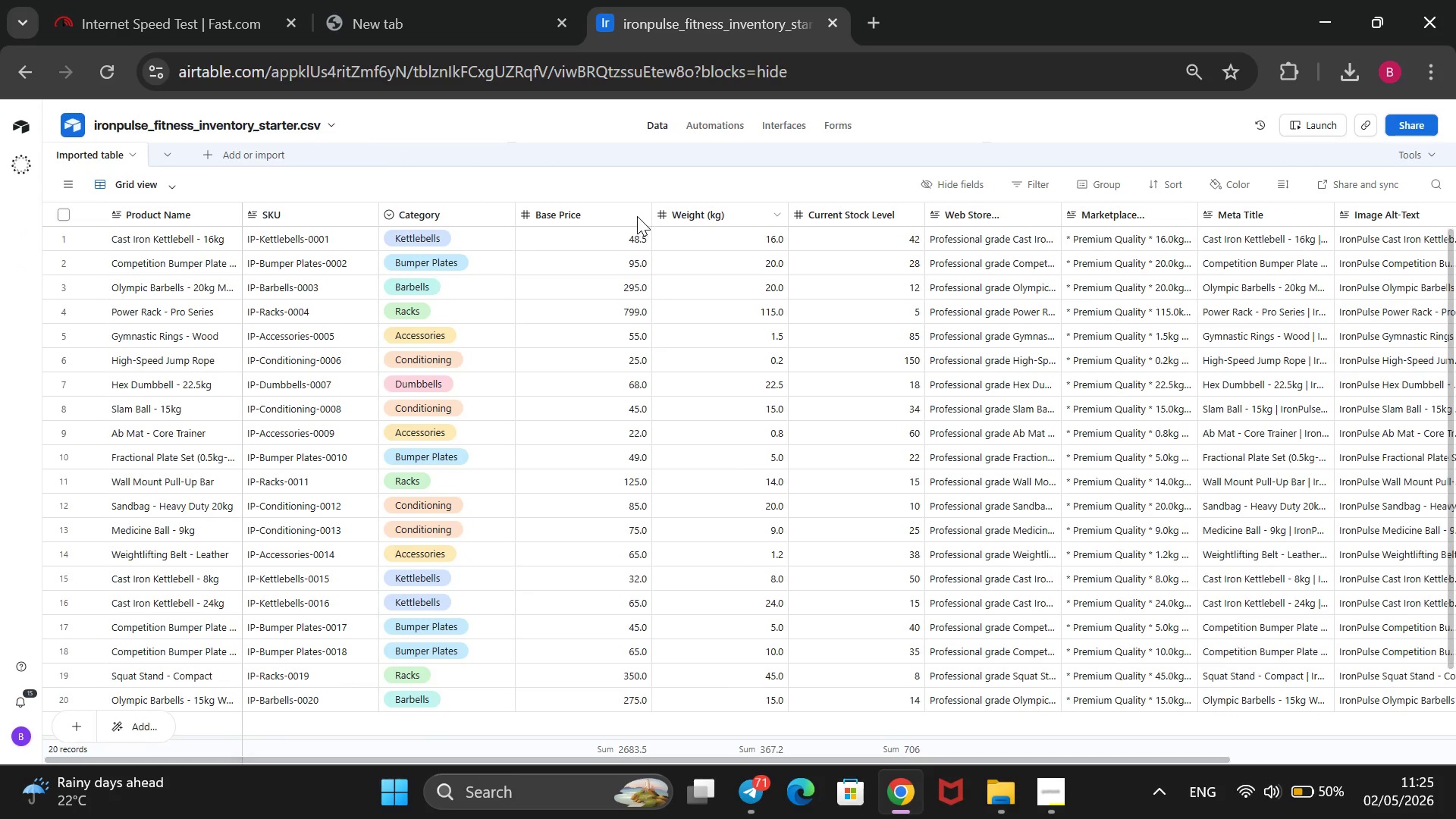 
left_click_drag(start_coordinate=[647, 206], to_coordinate=[548, 246])
 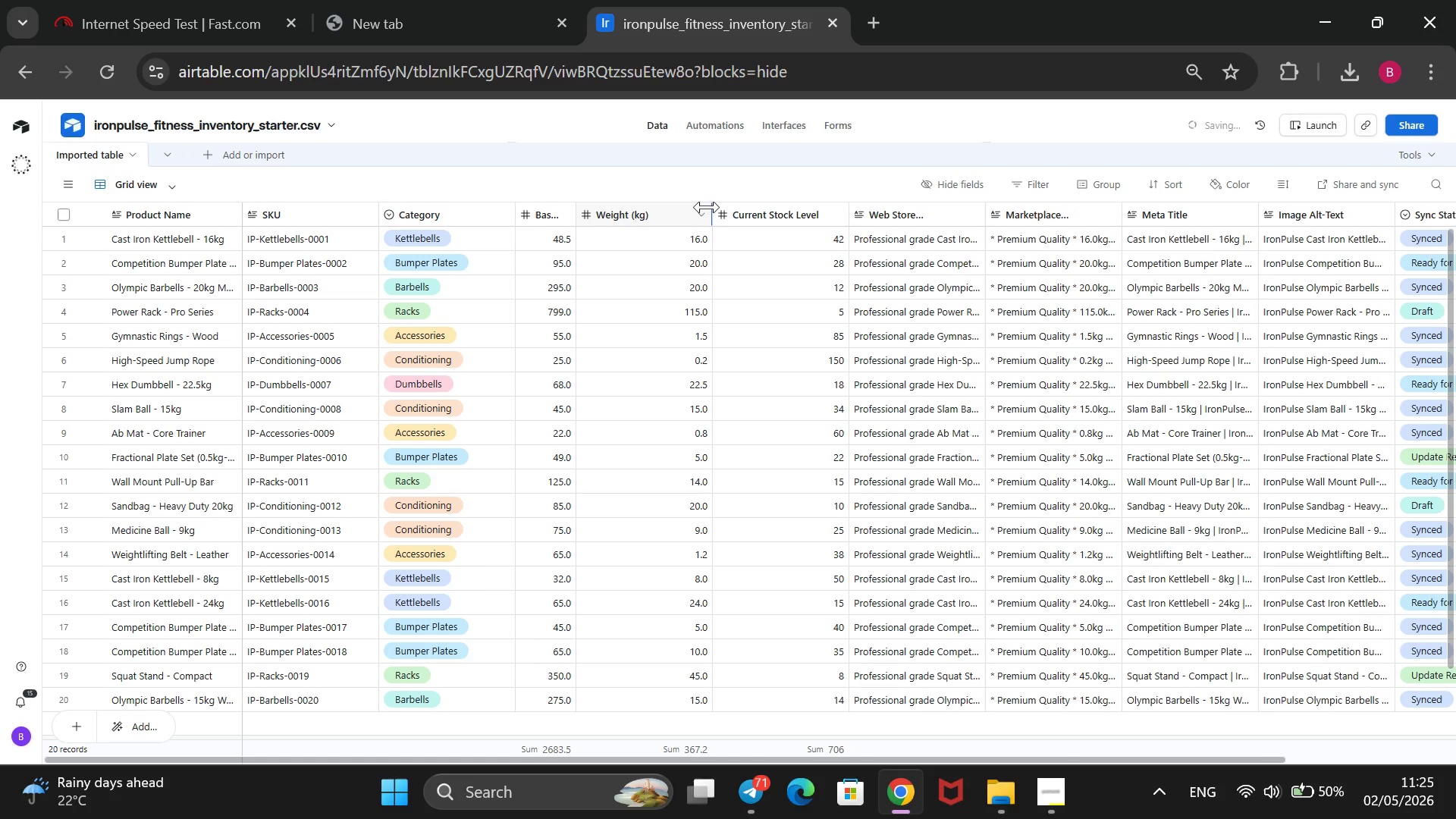 
left_click_drag(start_coordinate=[711, 207], to_coordinate=[533, 276])
 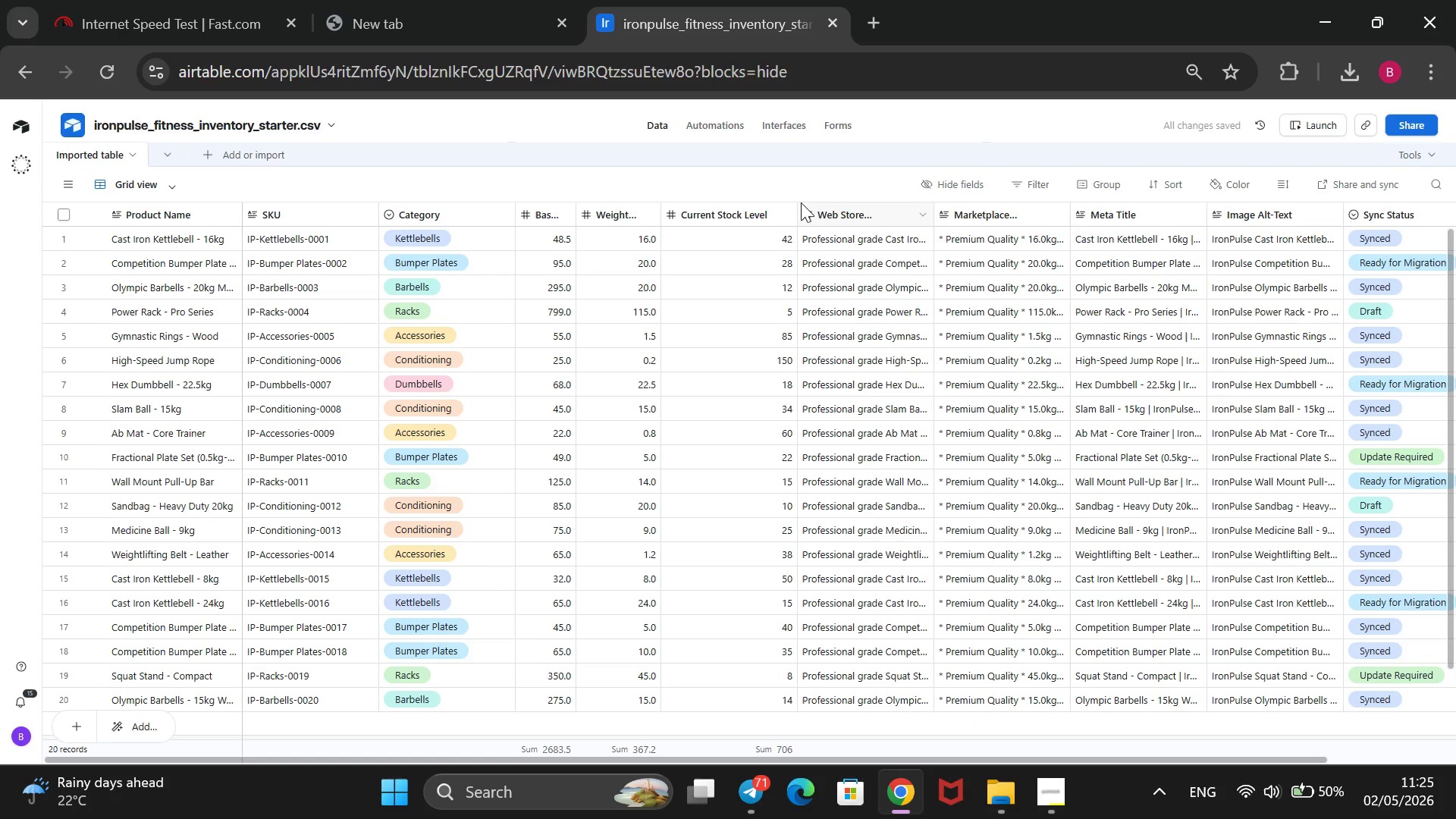 
wait(10.53)
 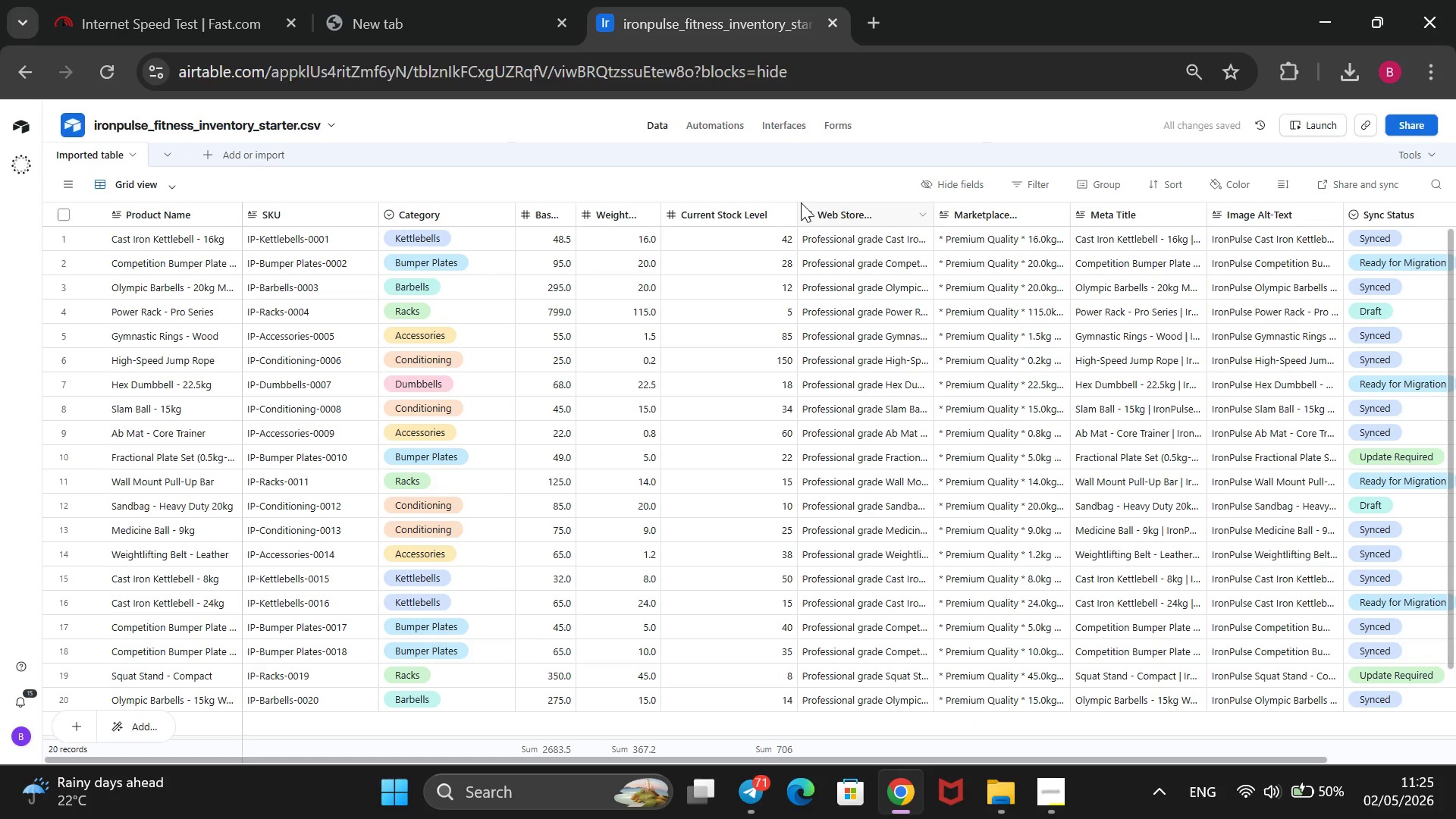 
left_click_drag(start_coordinate=[793, 203], to_coordinate=[651, 266])
 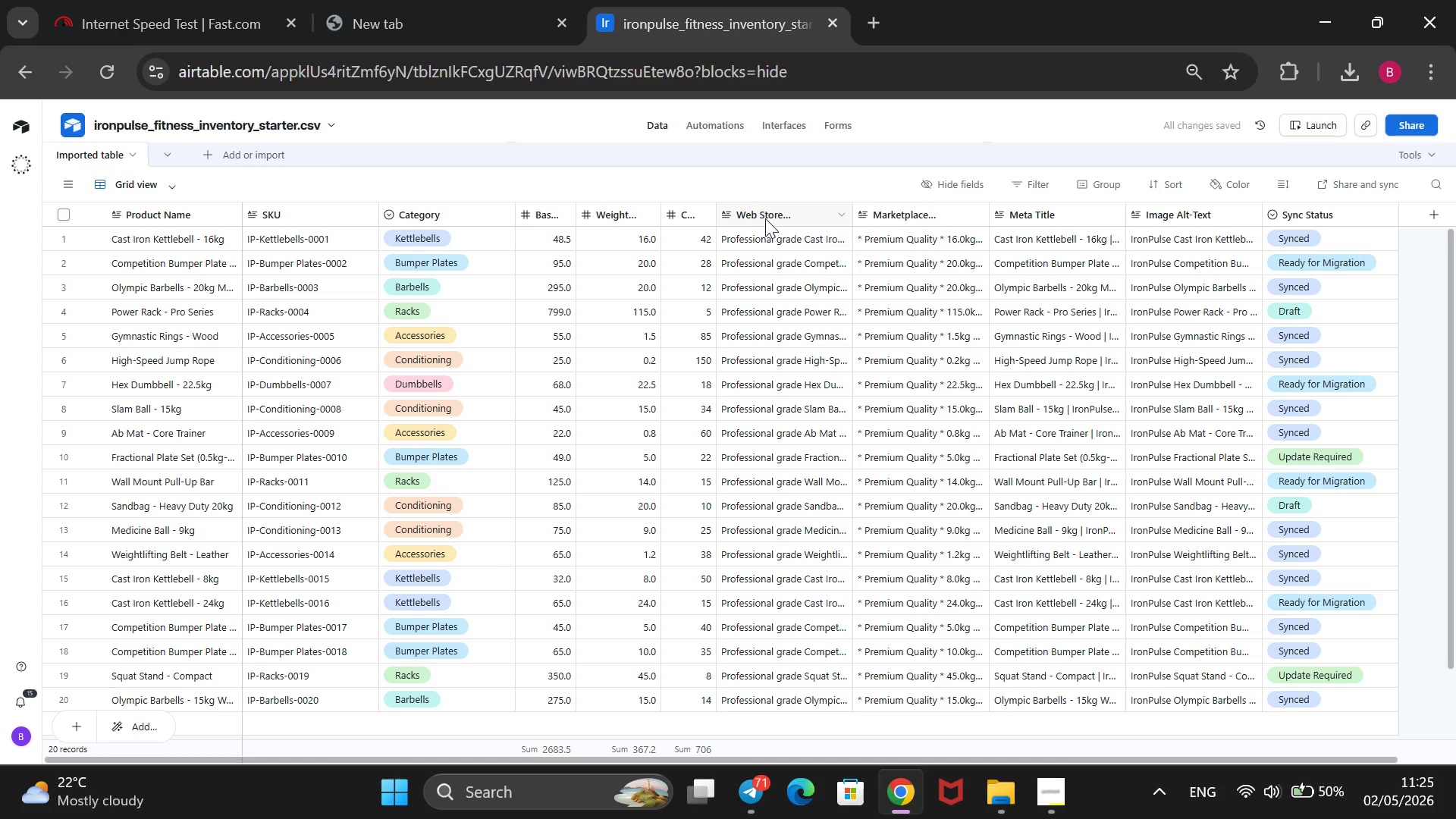 
right_click([767, 213])
 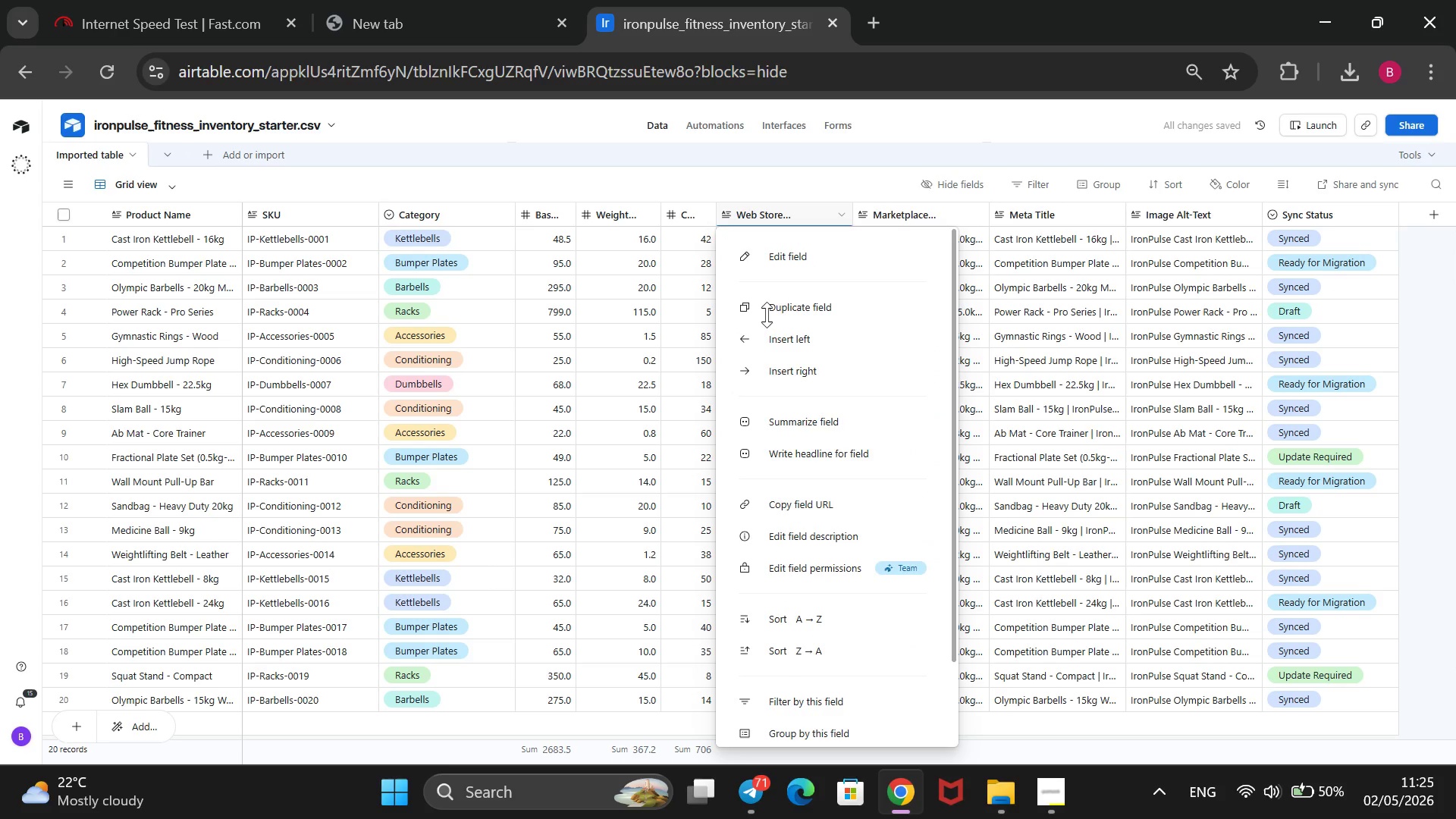 
scroll: coordinate [845, 584], scroll_direction: down, amount: 5.0
 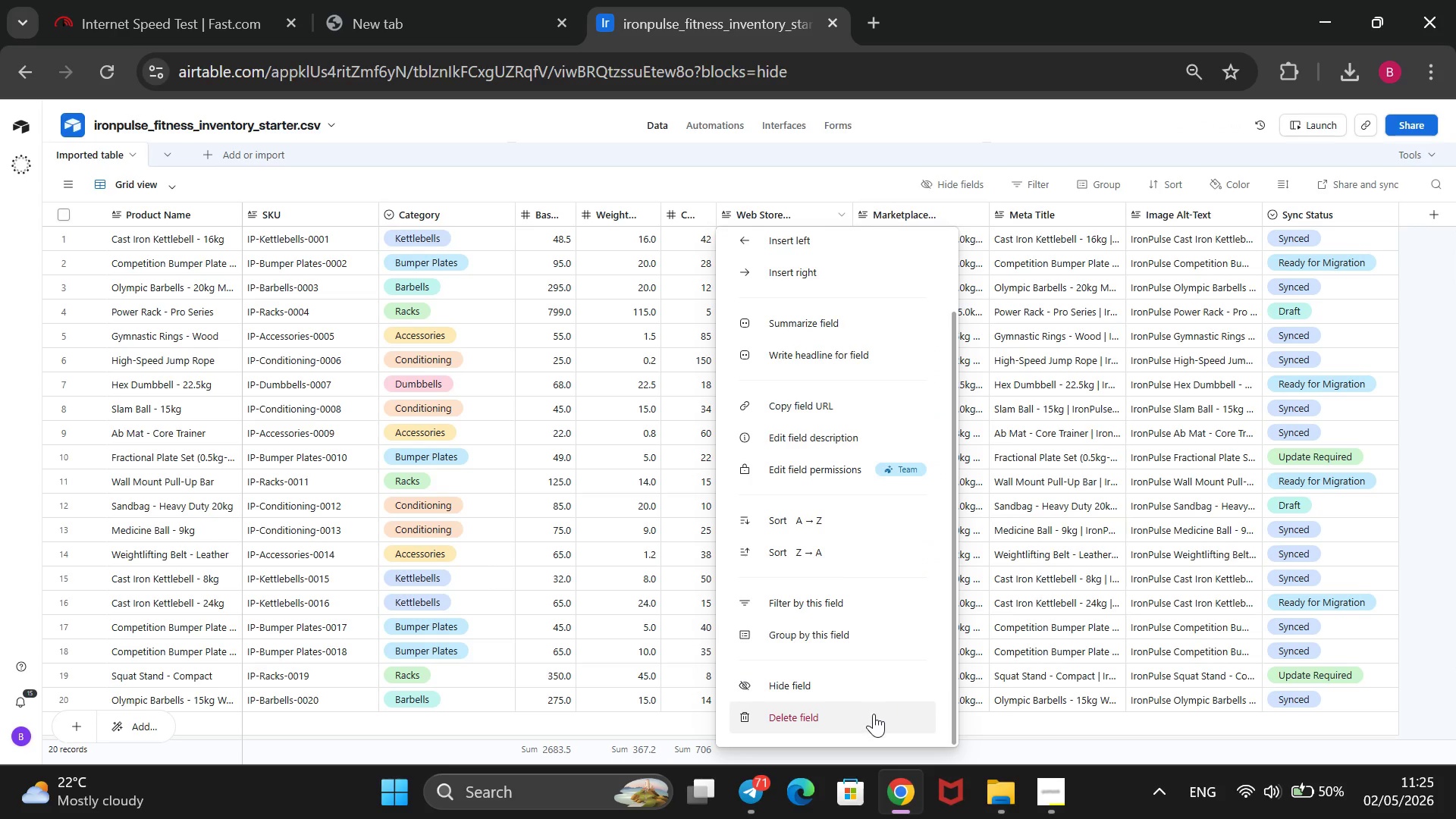 
left_click([874, 714])
 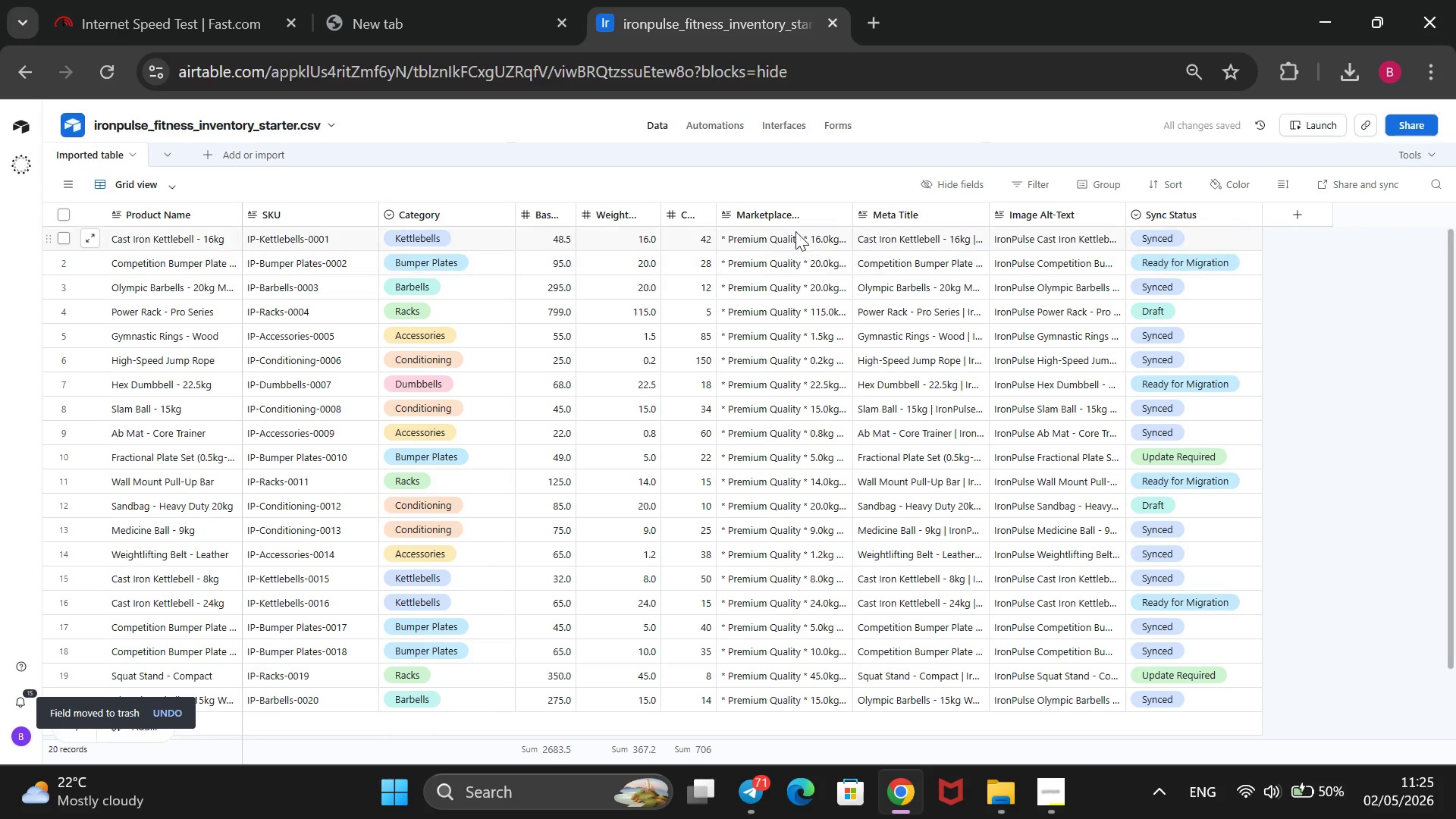 
right_click([789, 208])
 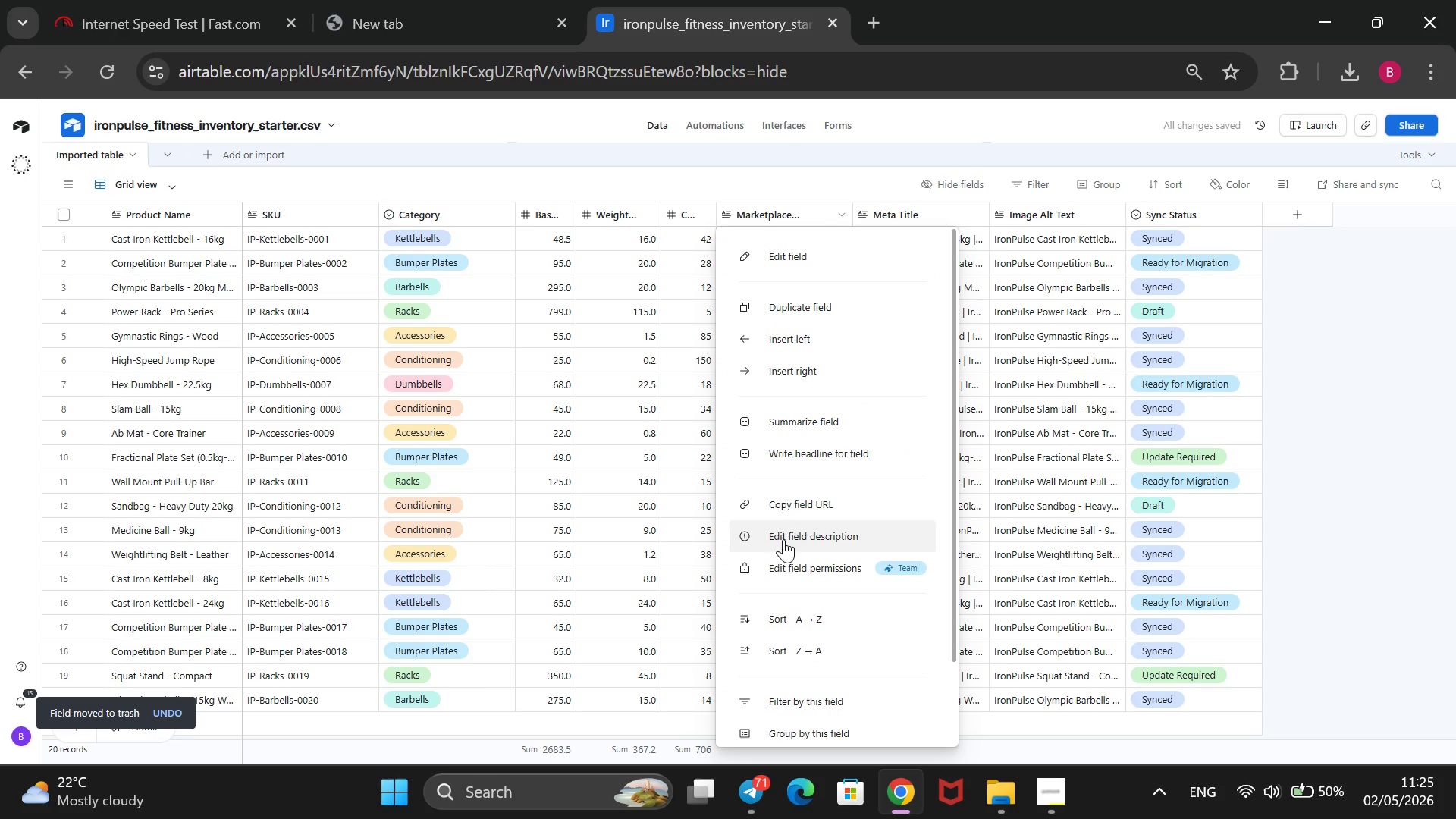 
scroll: coordinate [833, 708], scroll_direction: down, amount: 5.0
 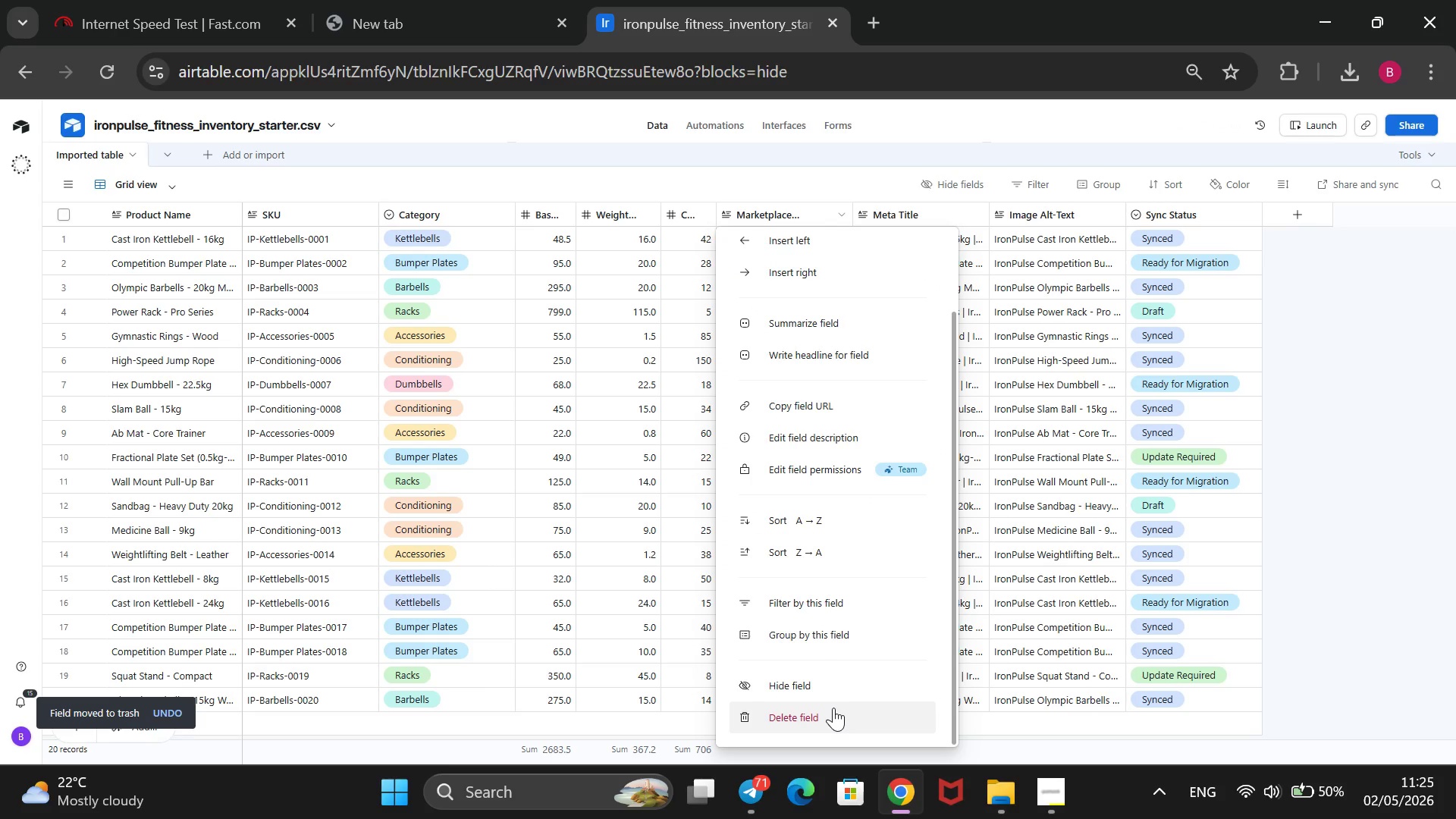 
left_click([833, 708])
 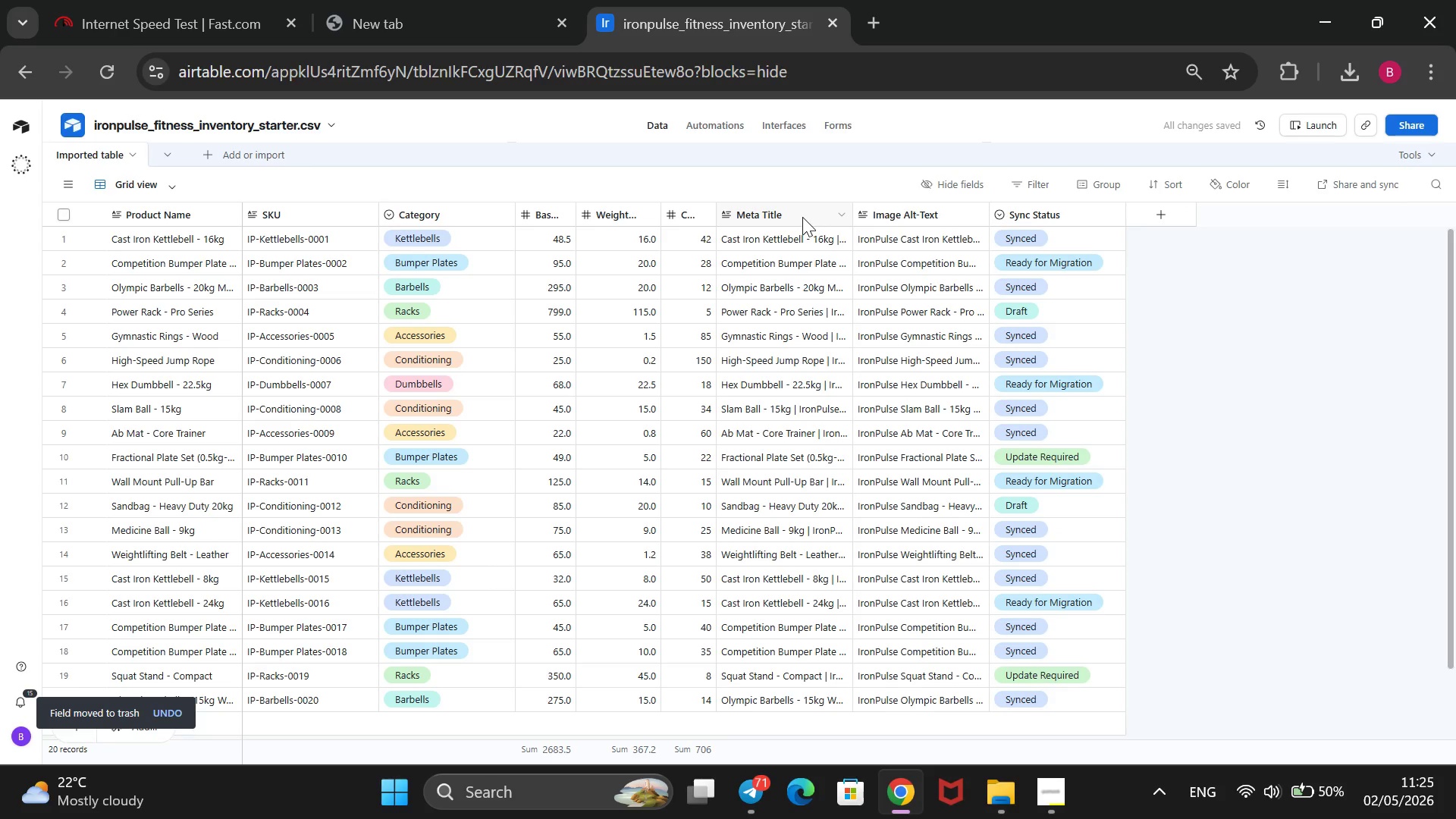 
right_click([795, 211])
 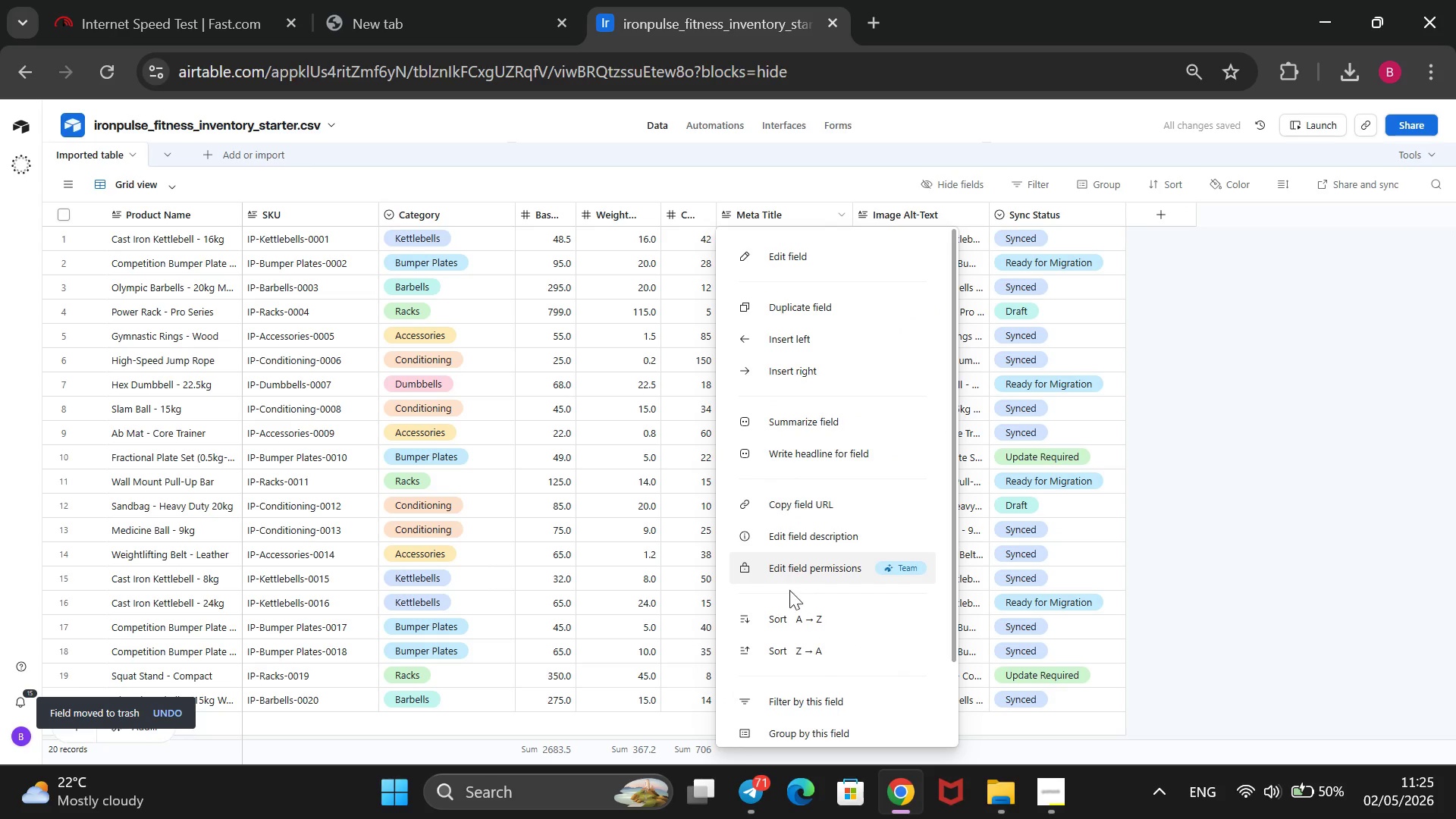 
scroll: coordinate [789, 614], scroll_direction: down, amount: 5.0
 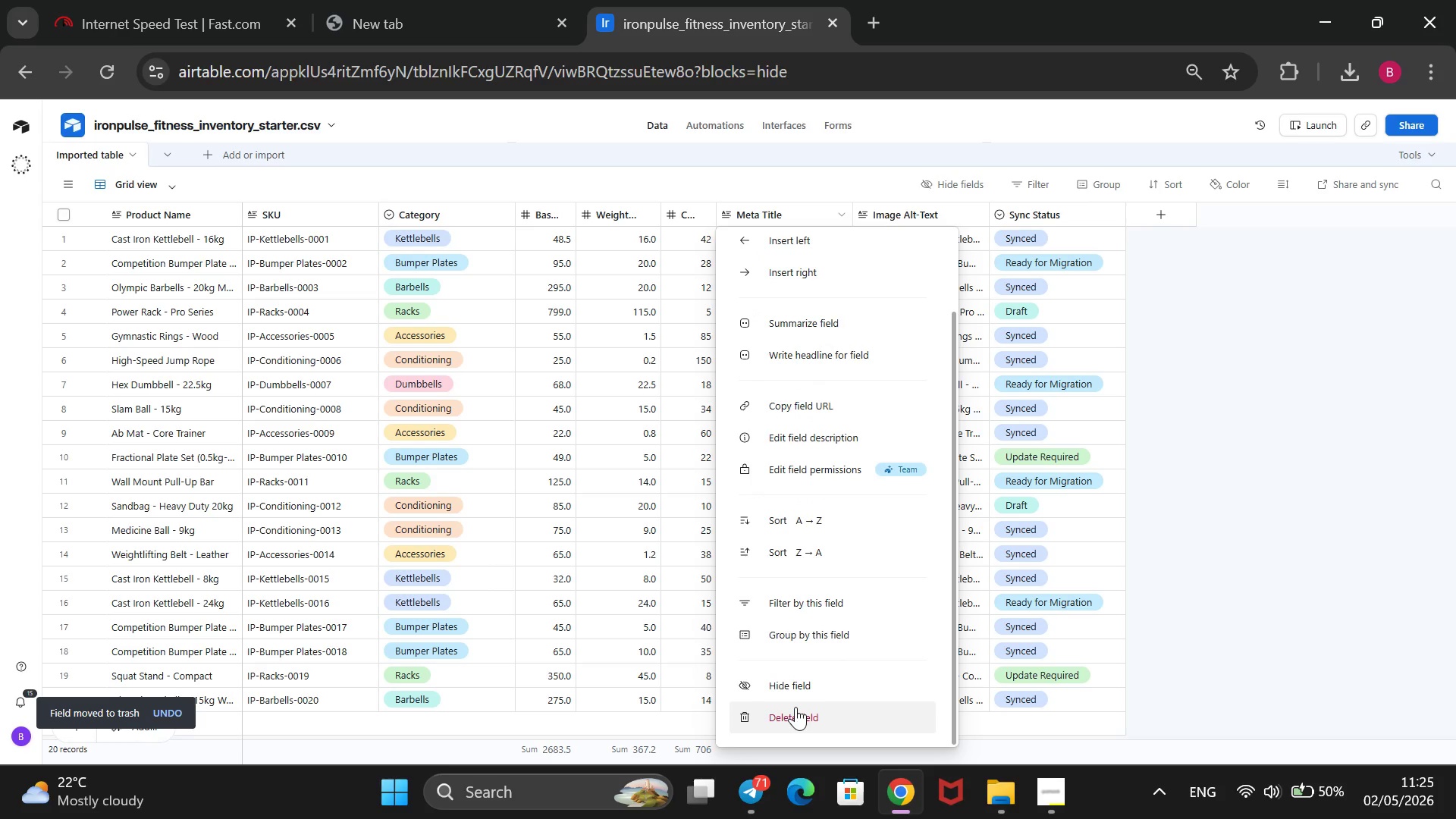 
left_click([795, 707])
 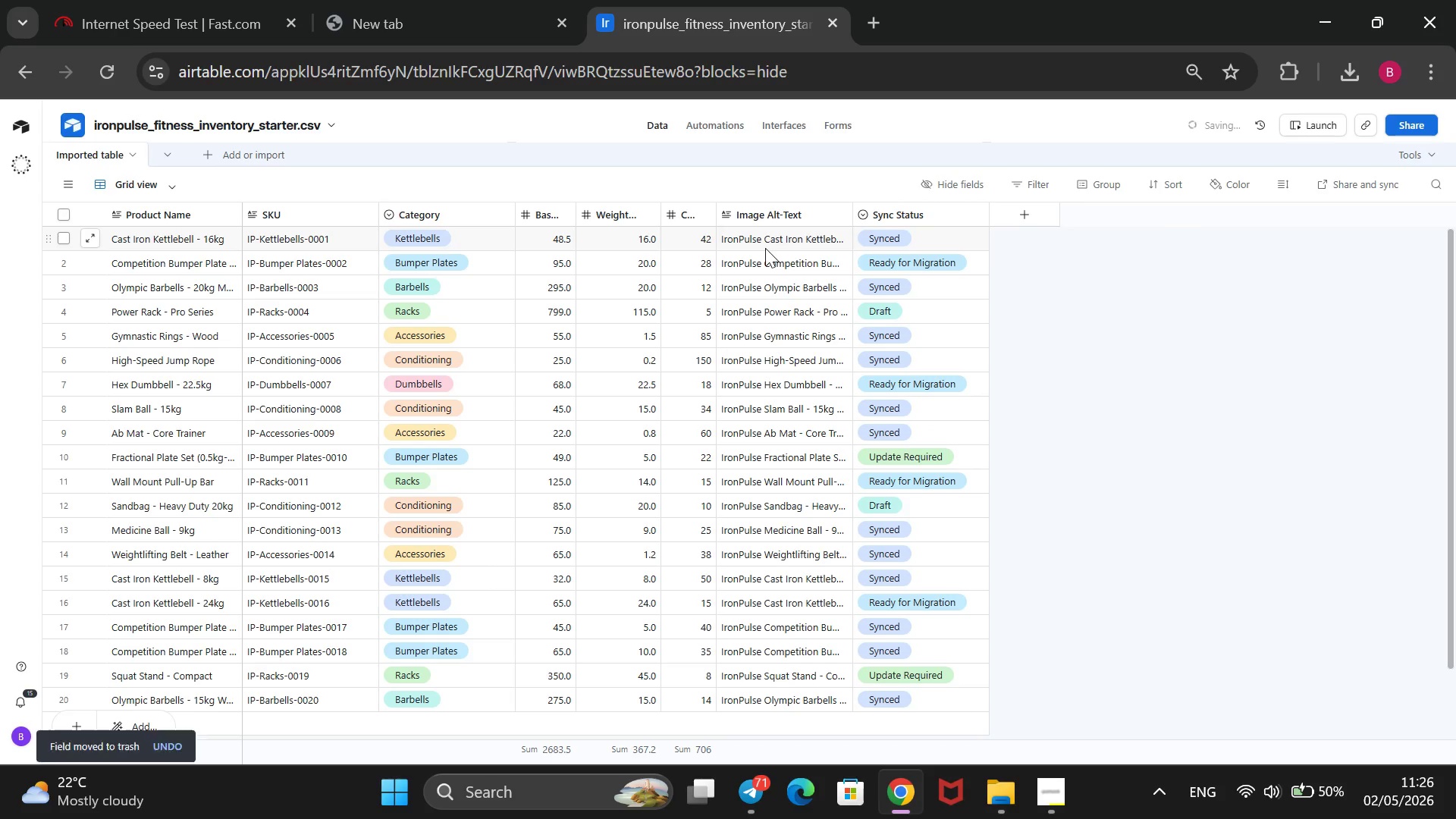 
right_click([774, 216])
 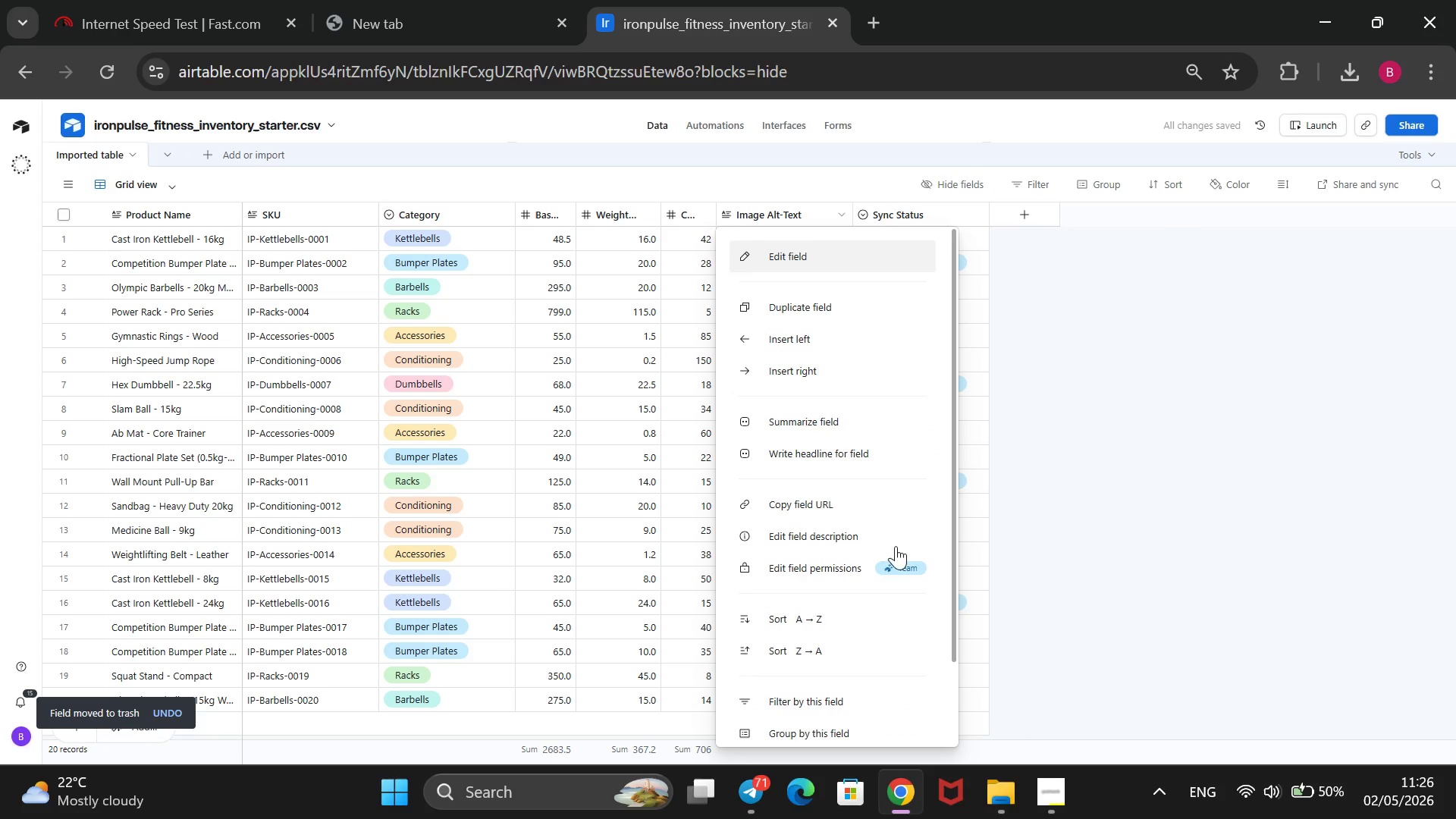 
scroll: coordinate [896, 573], scroll_direction: down, amount: 4.0
 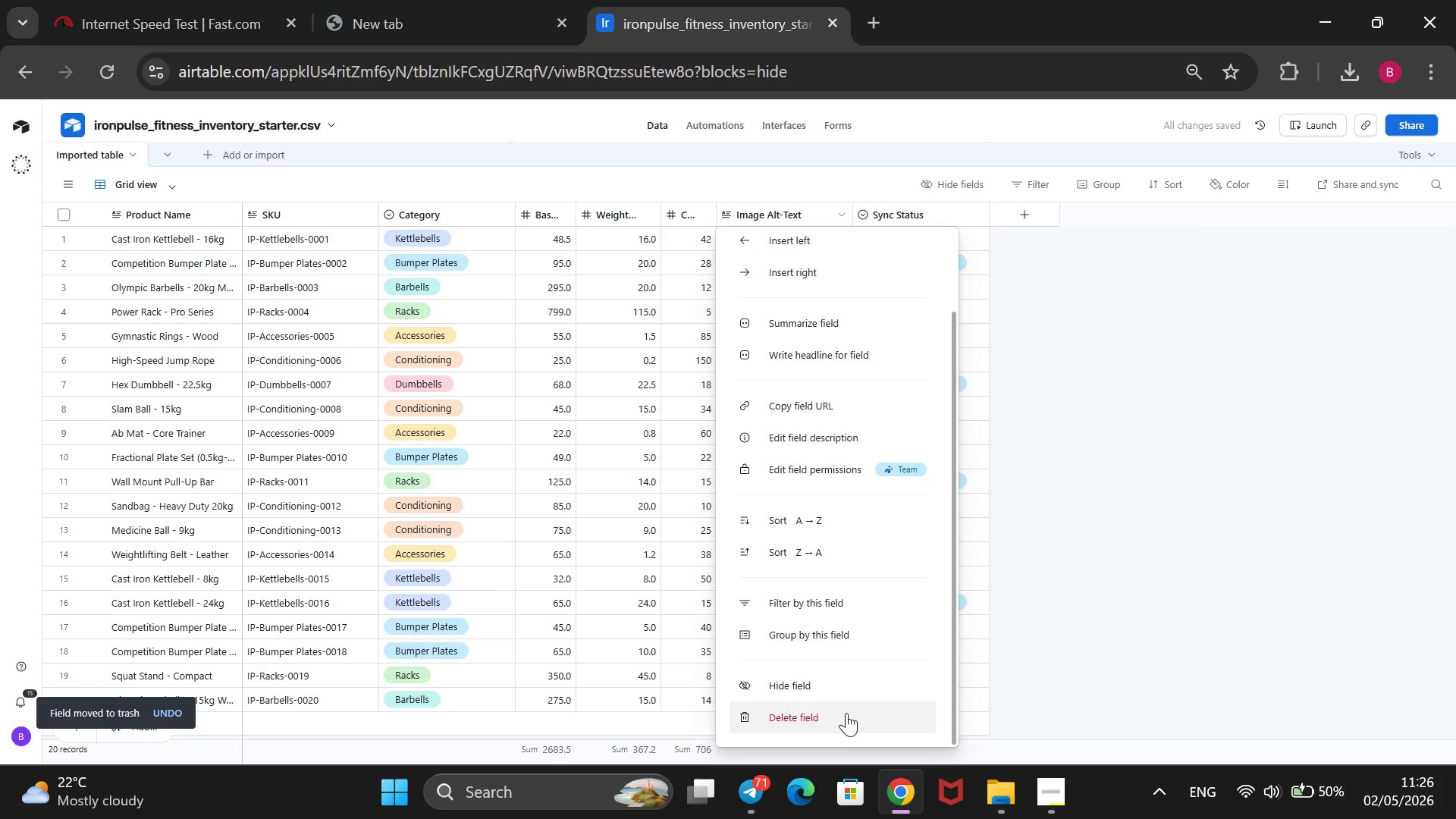 
left_click([841, 721])
 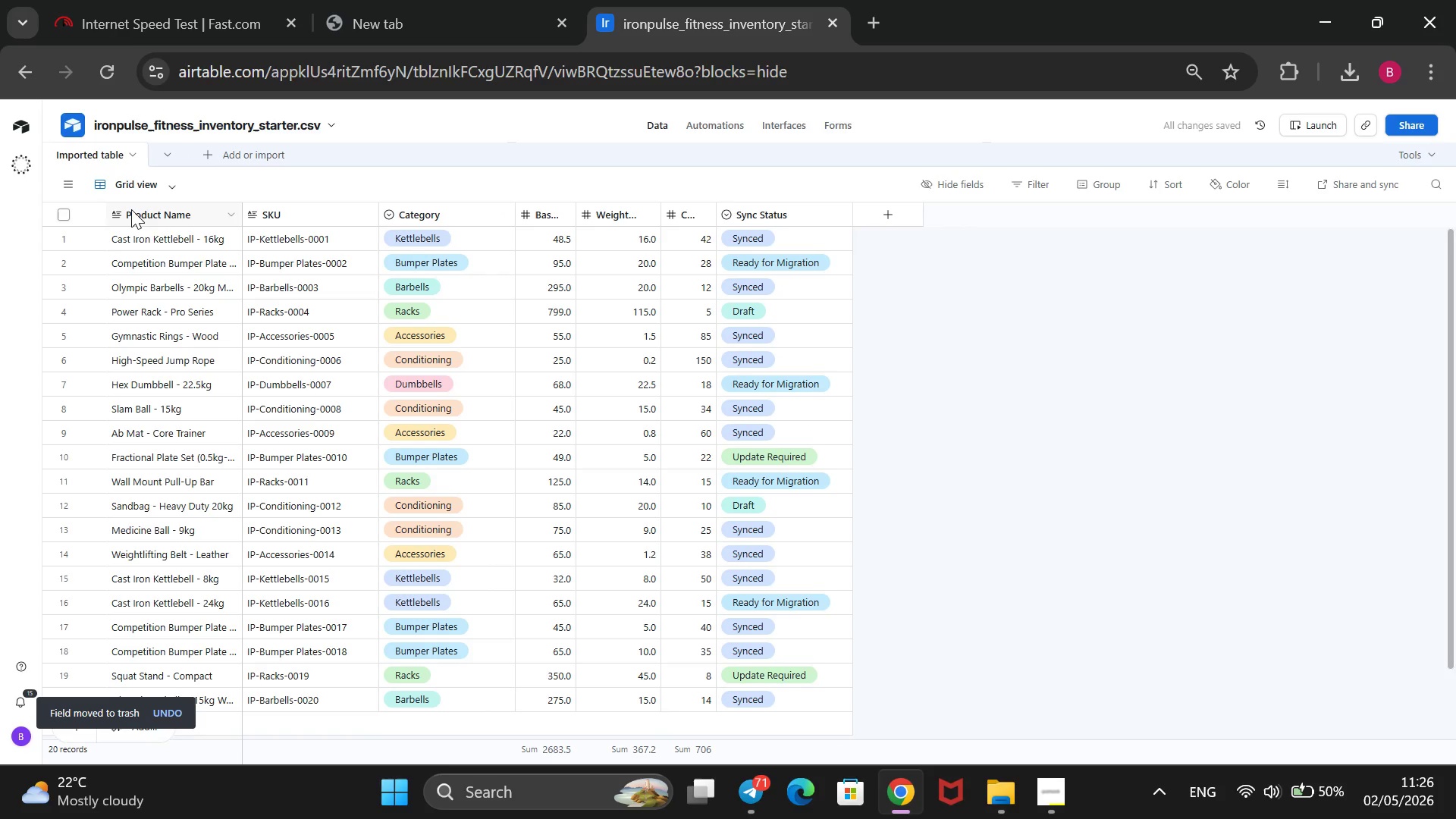 
wait(6.78)
 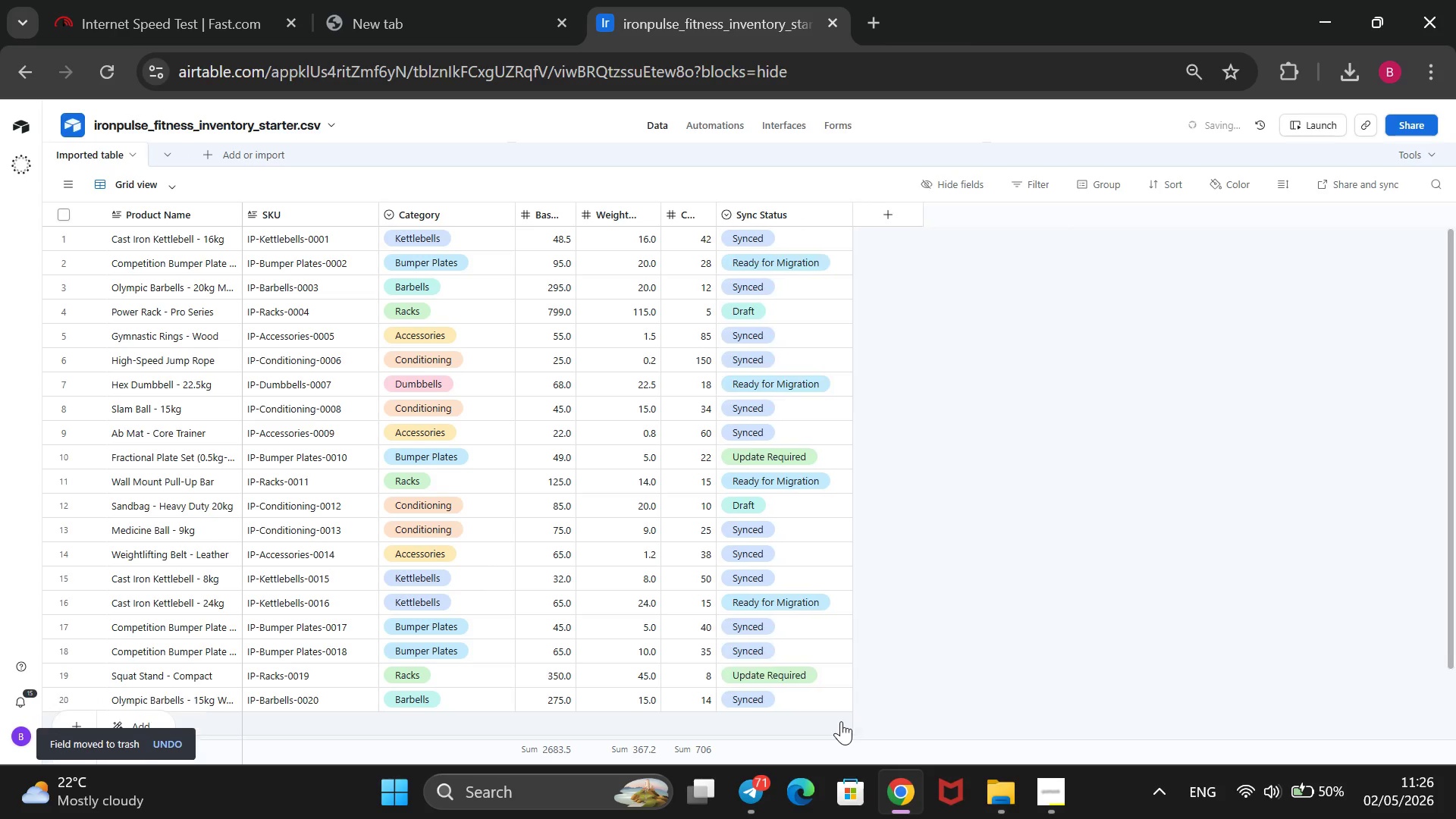 
scroll: coordinate [309, 381], scroll_direction: down, amount: 6.0
 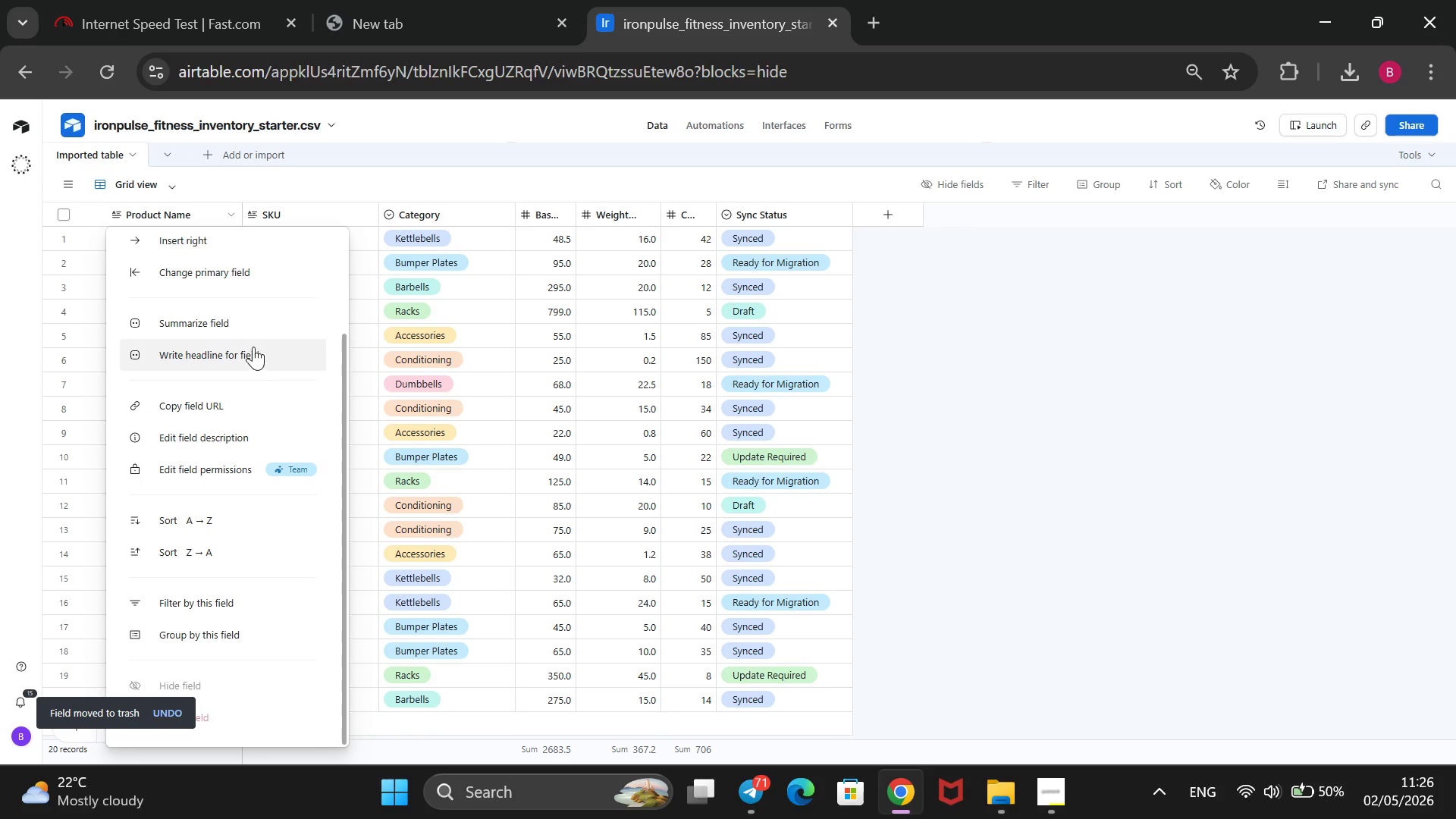 
scroll: coordinate [253, 308], scroll_direction: up, amount: 1.0
 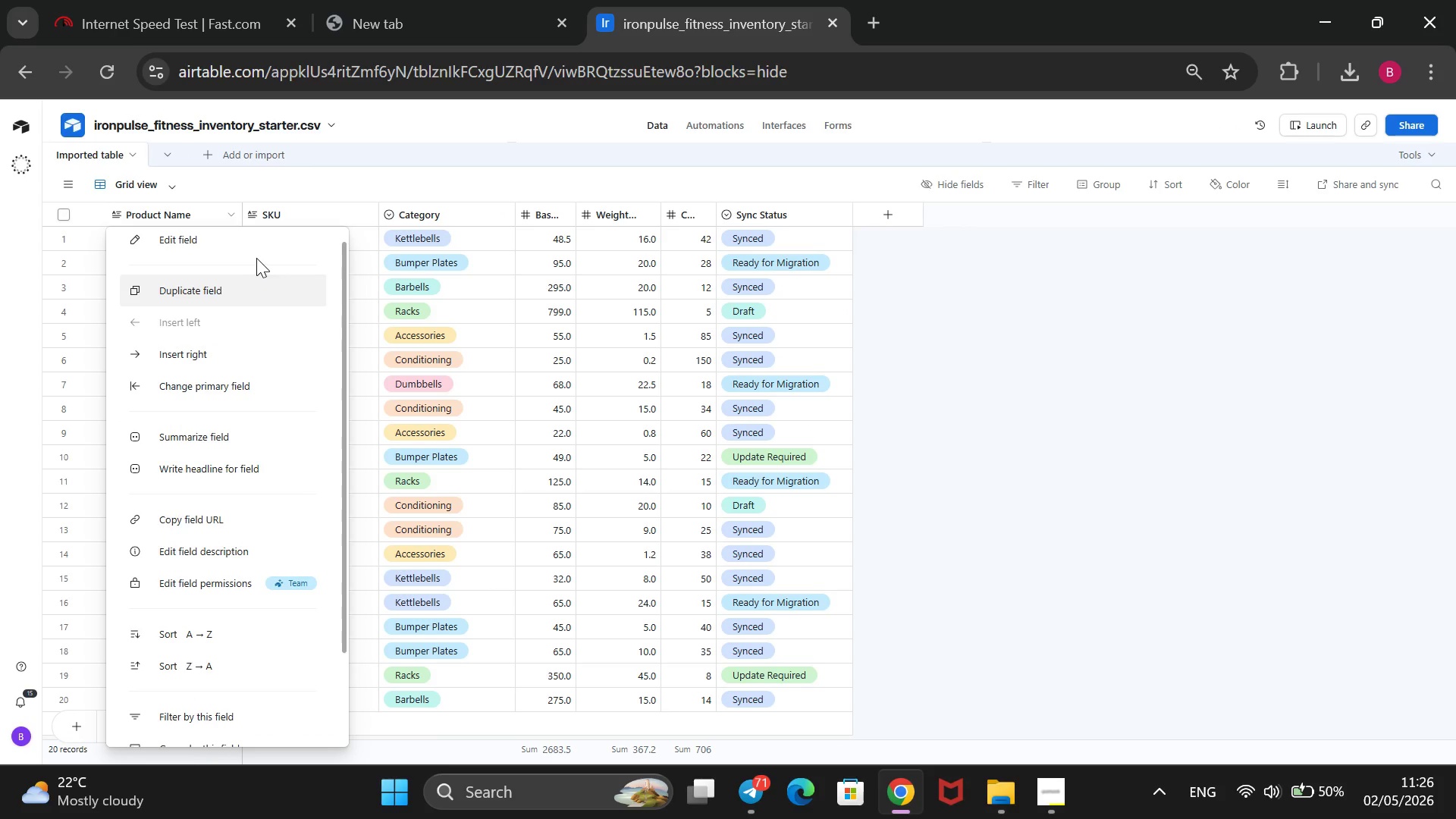 
left_click([261, 249])
 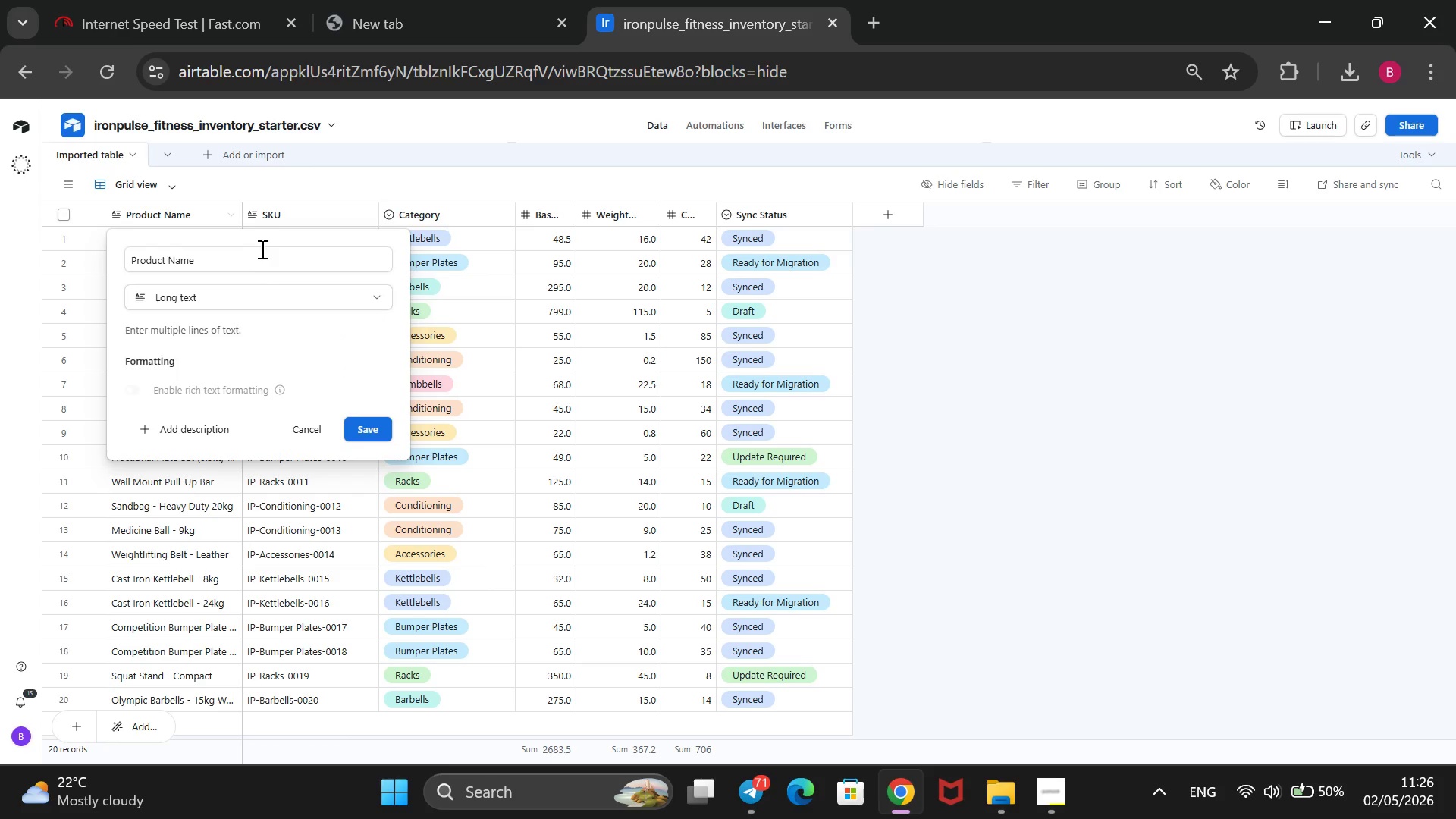 
left_click([277, 294])
 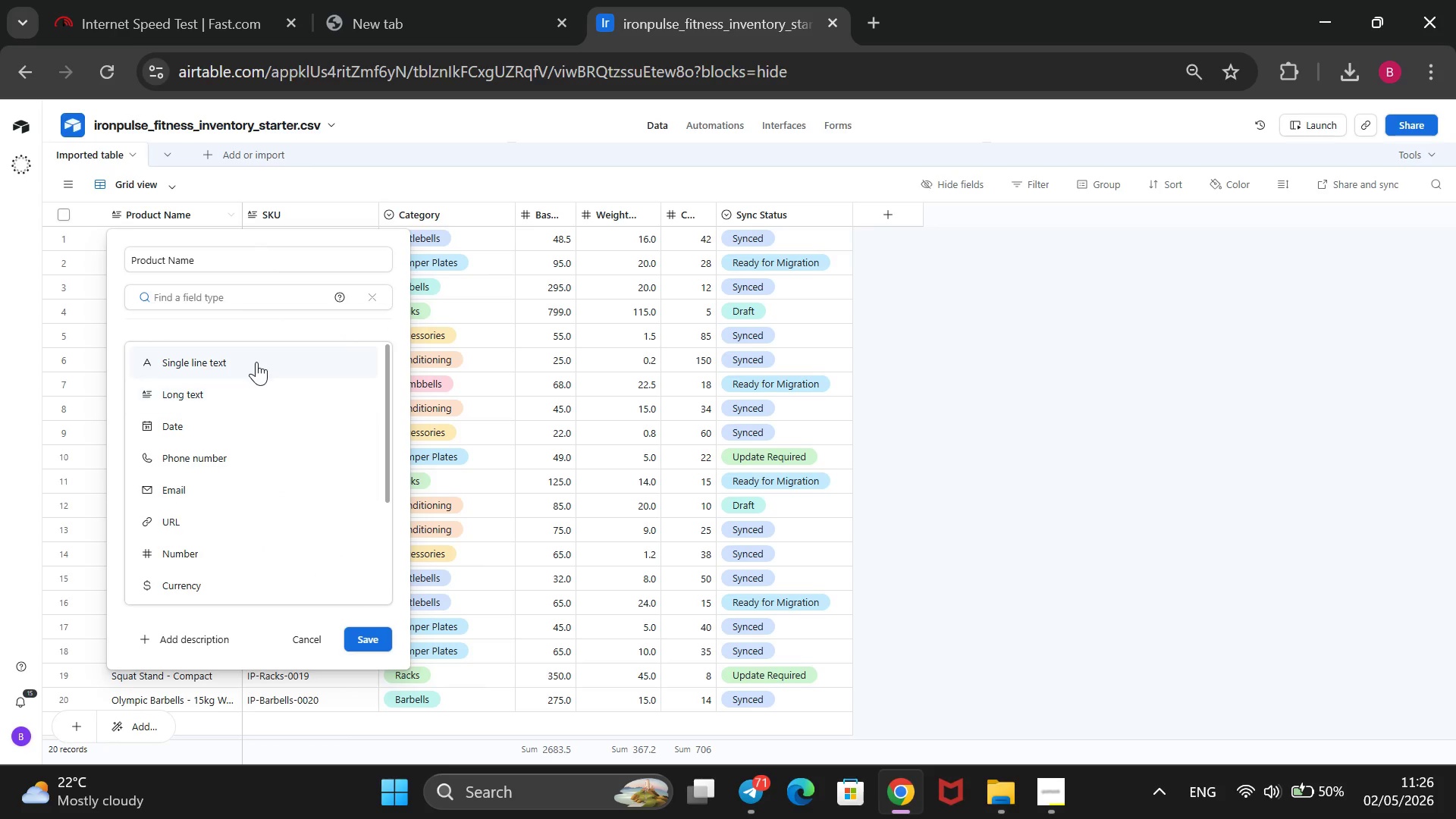 
left_click([256, 362])
 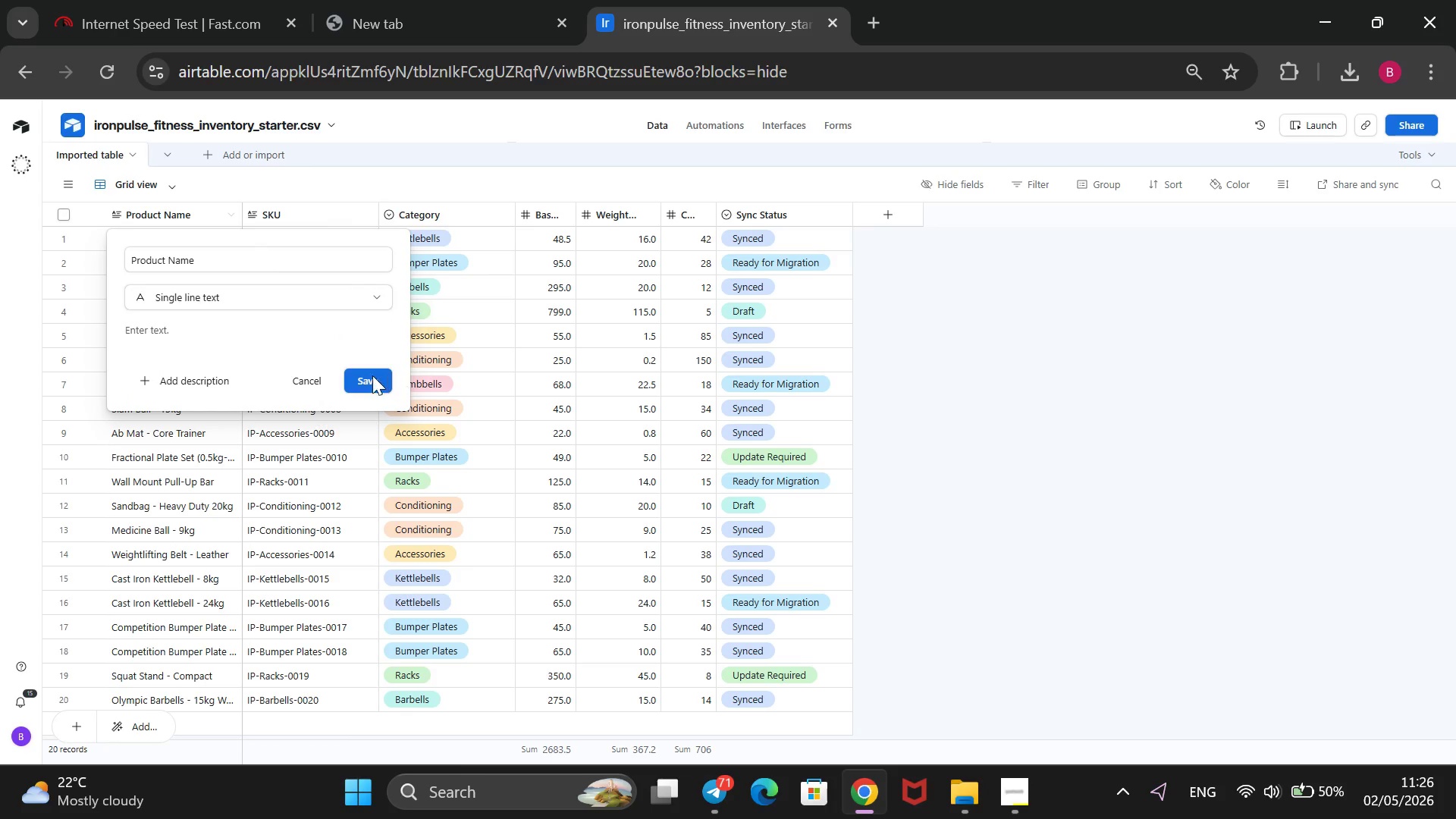 
left_click([372, 375])
 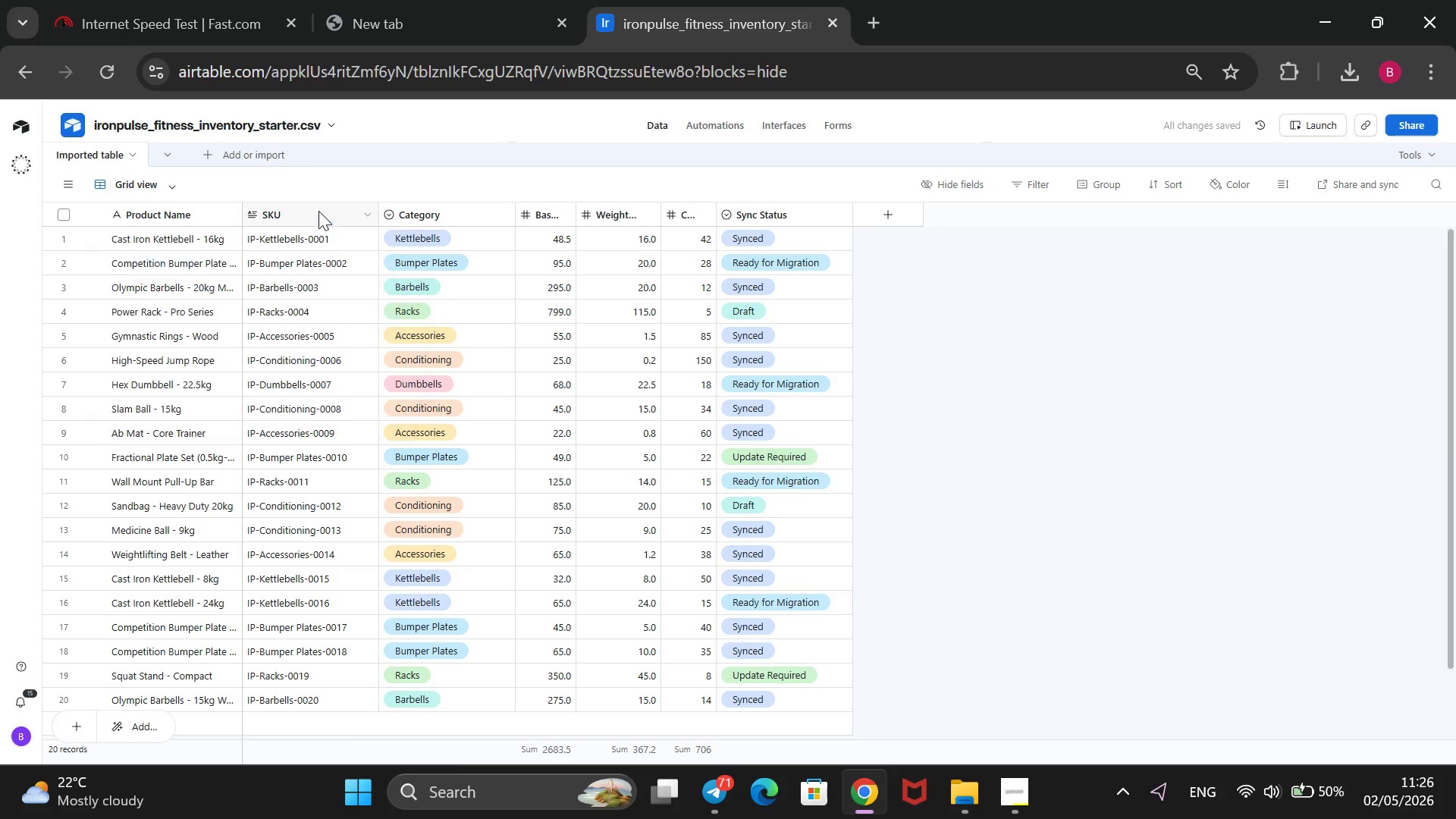 
right_click([319, 209])
 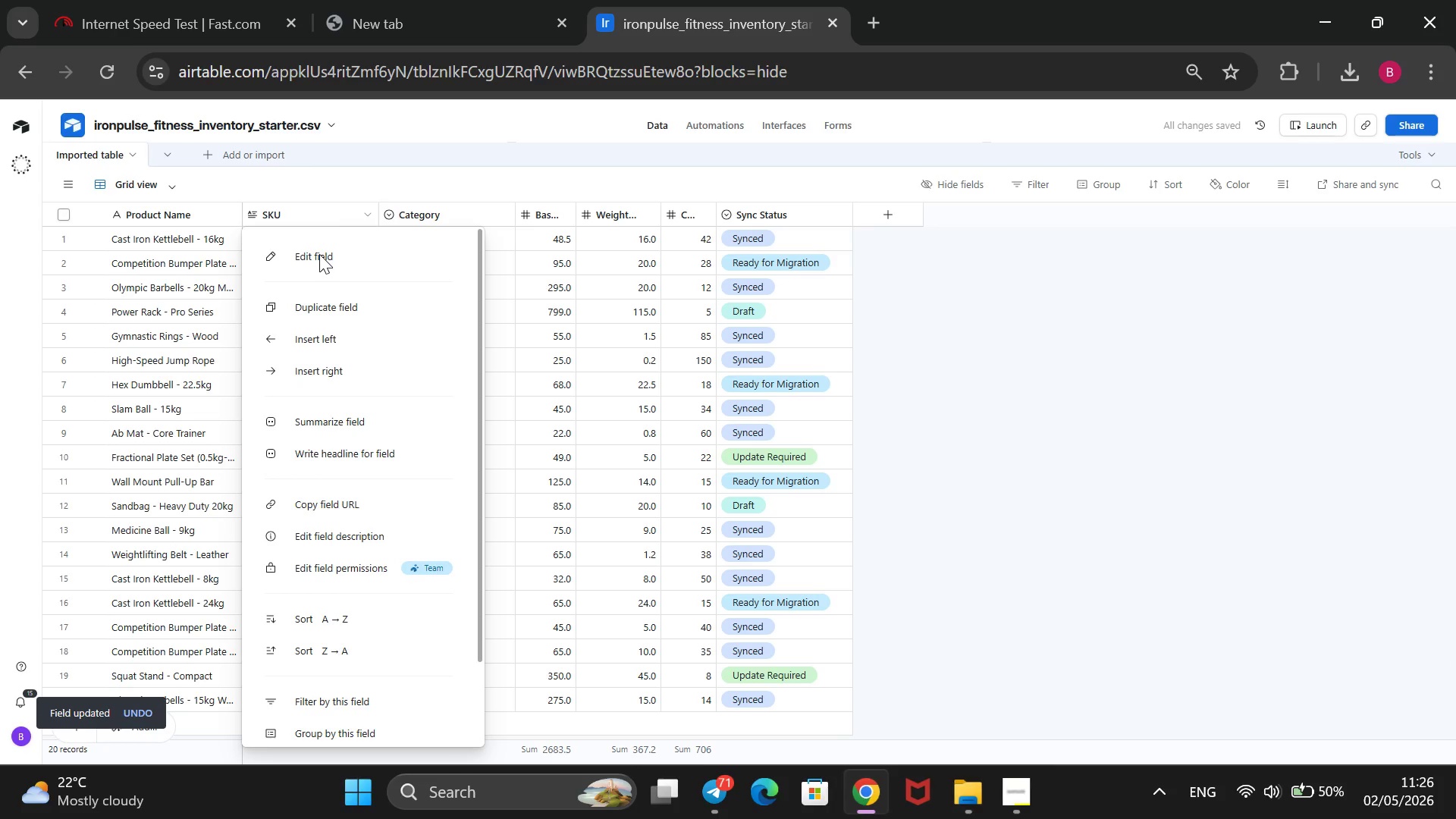 
left_click([319, 254])
 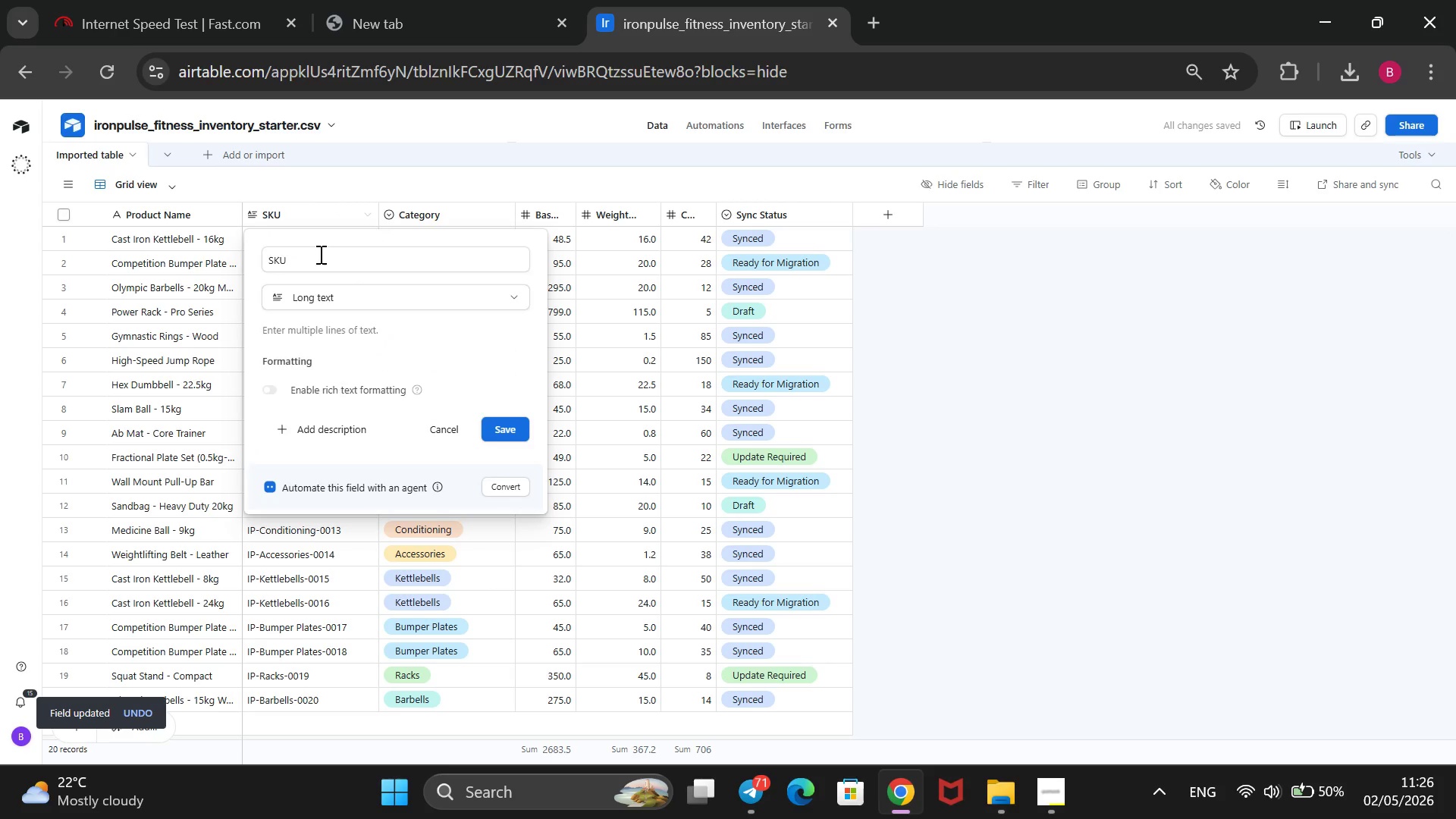 
left_click([372, 293])
 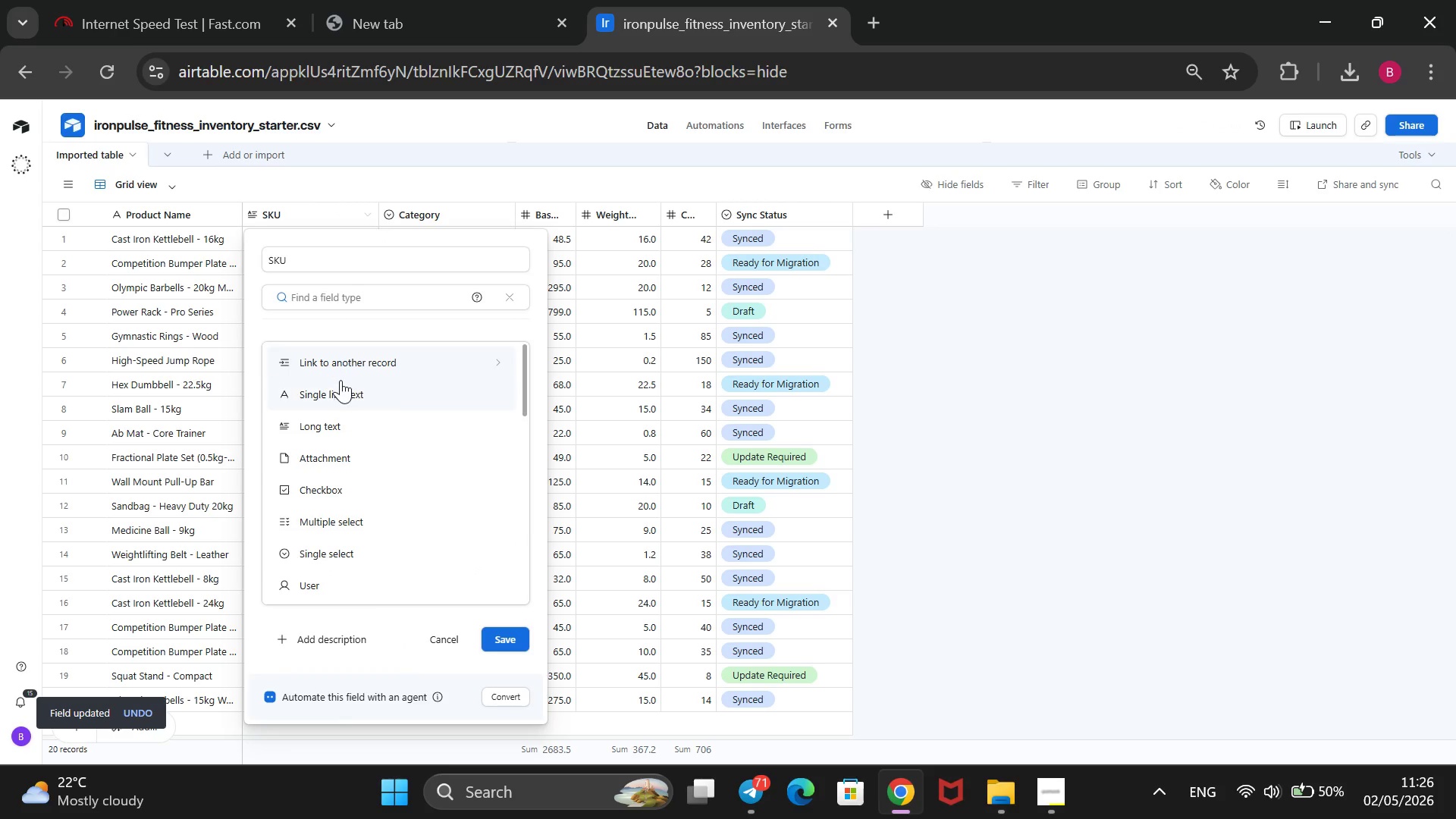 
left_click([339, 382])
 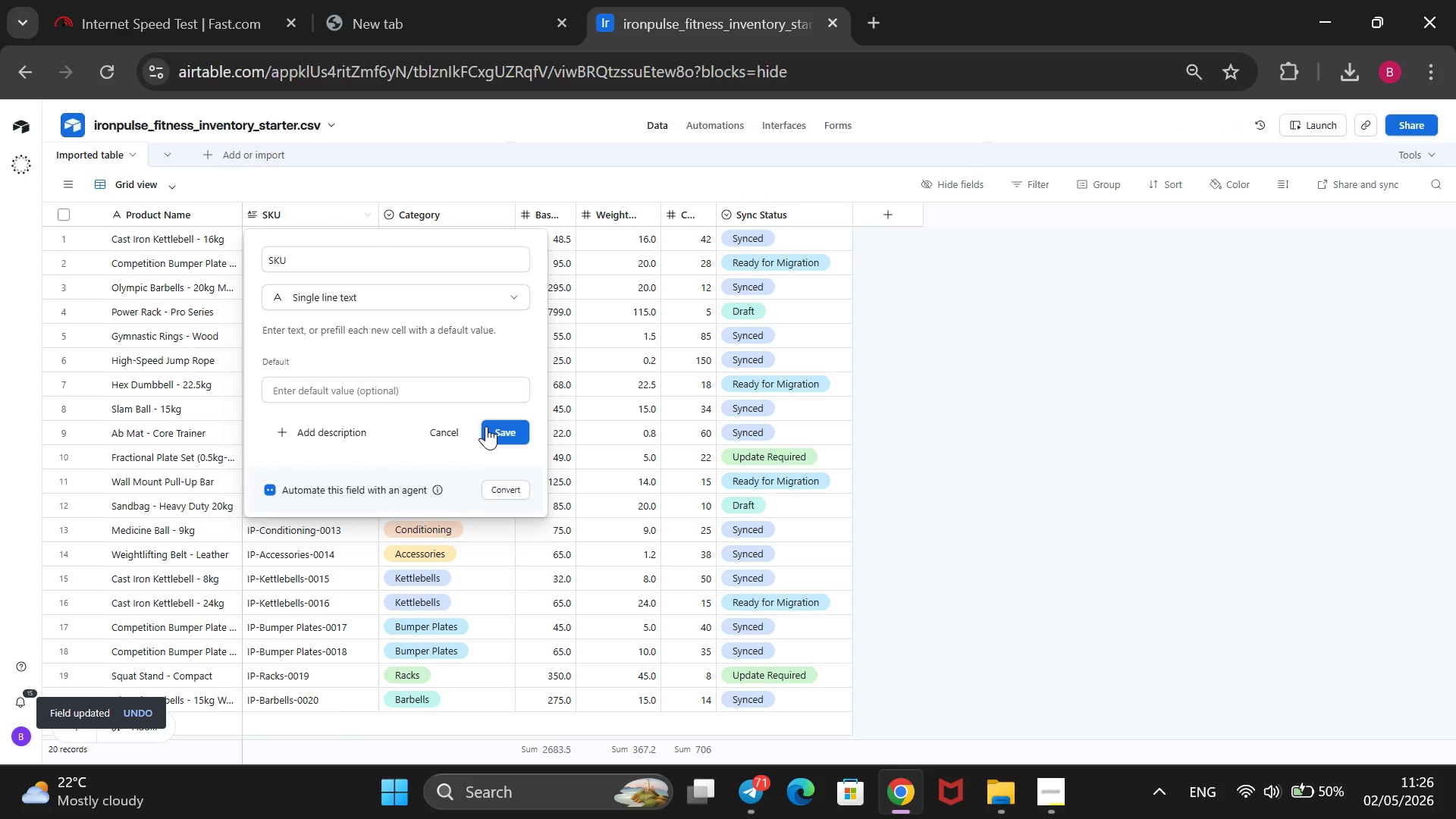 
left_click([495, 428])
 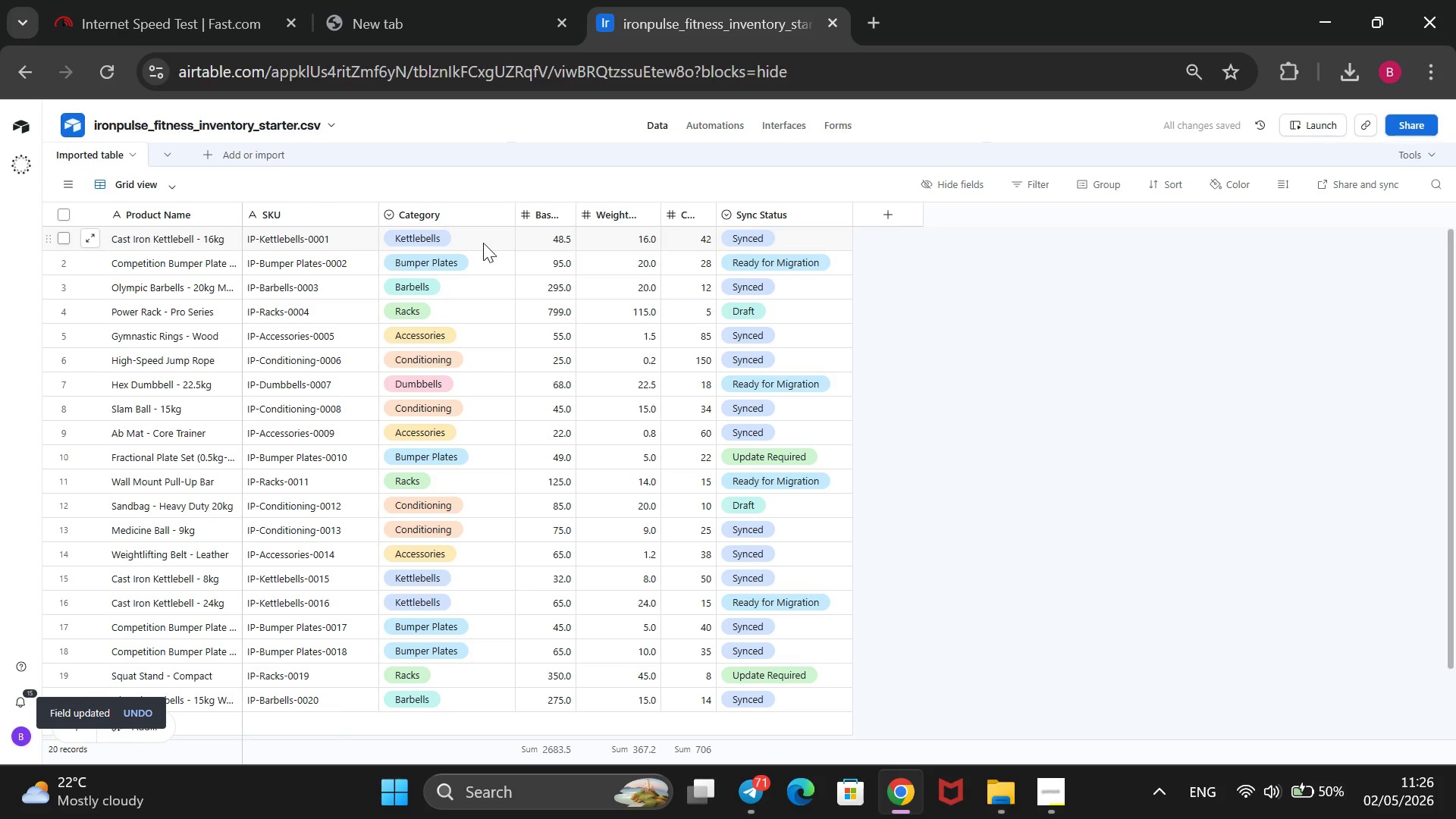 
right_click([538, 211])
 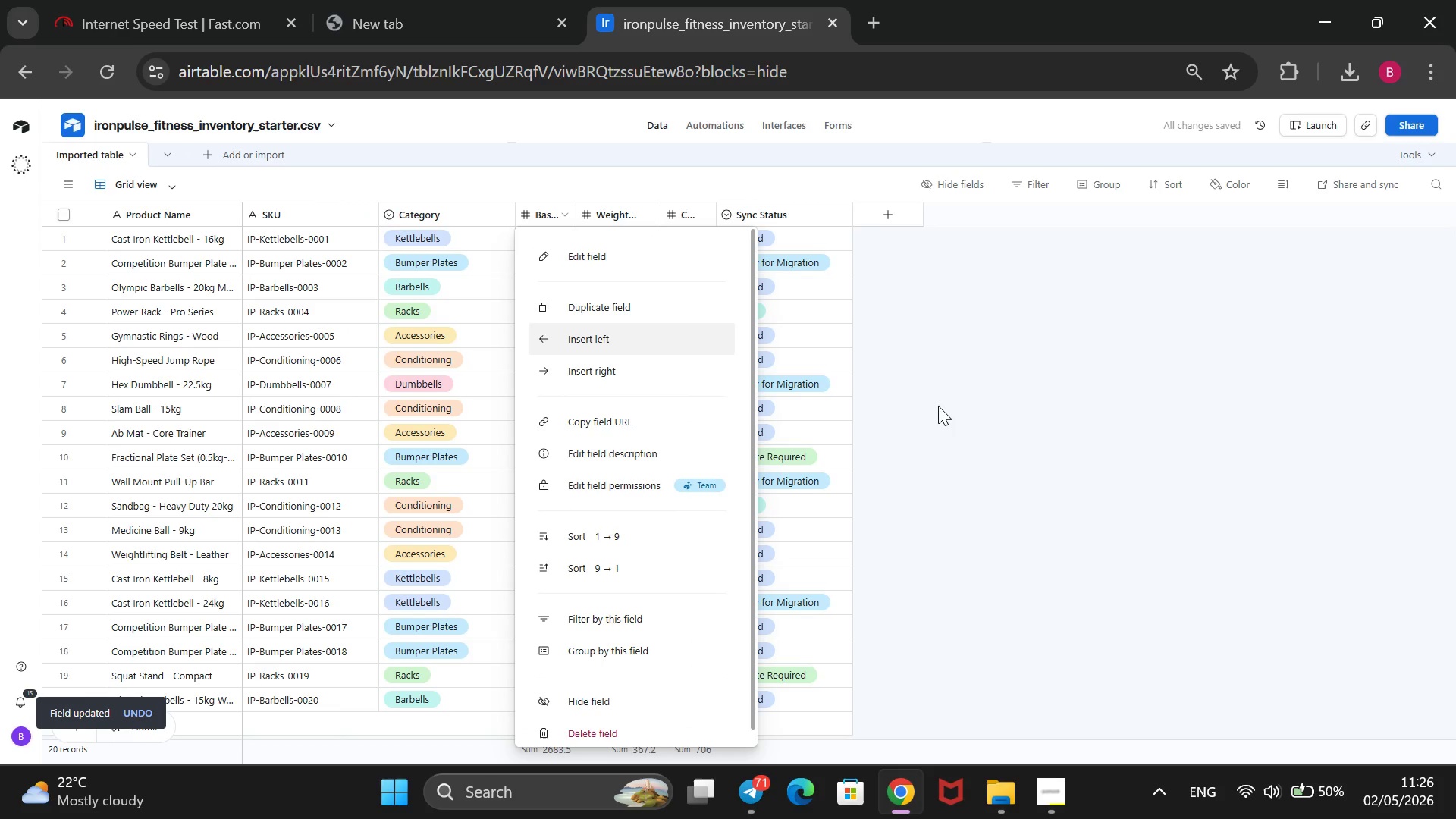 
left_click([1007, 420])
 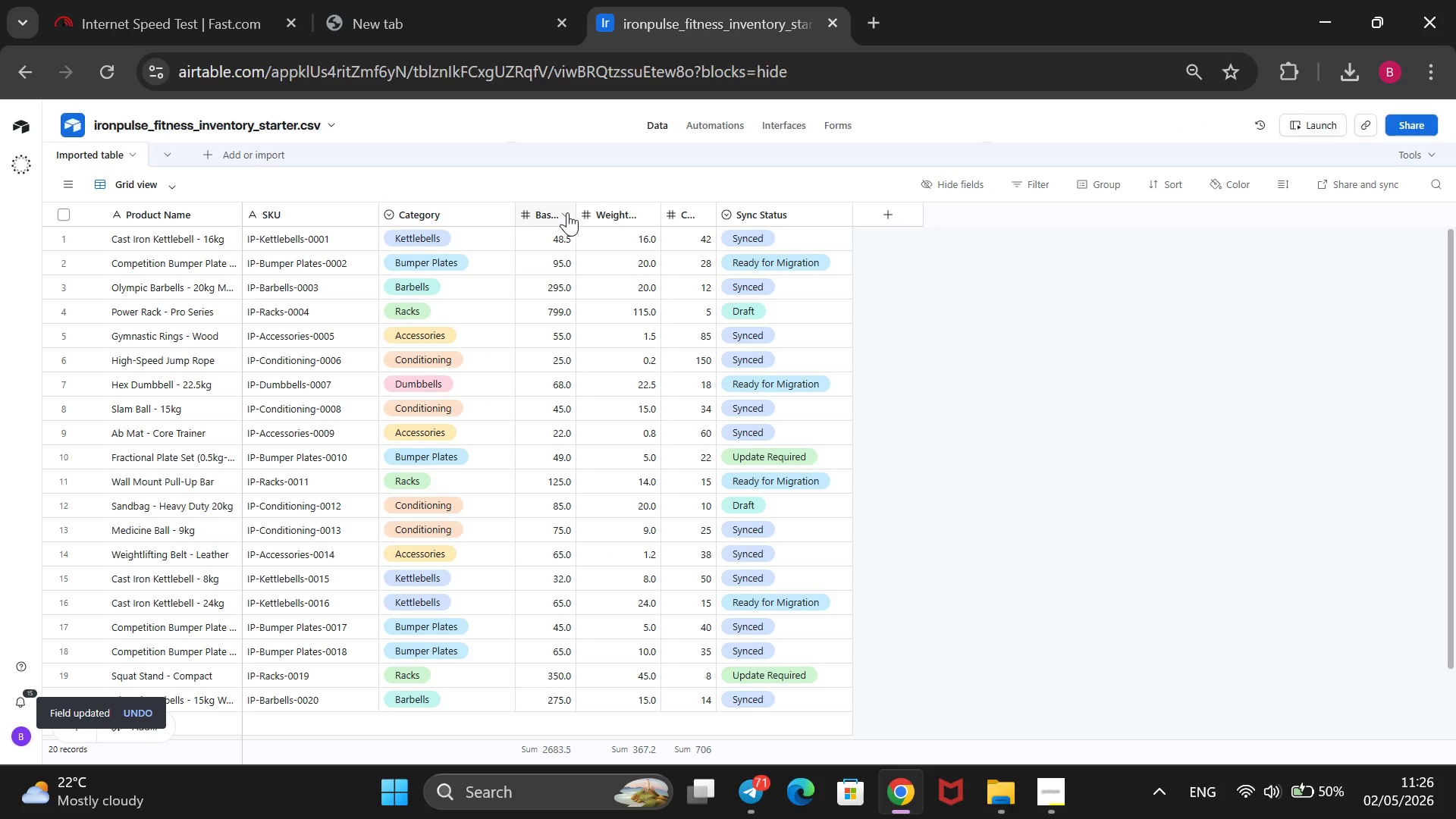 
left_click_drag(start_coordinate=[576, 211], to_coordinate=[584, 209])
 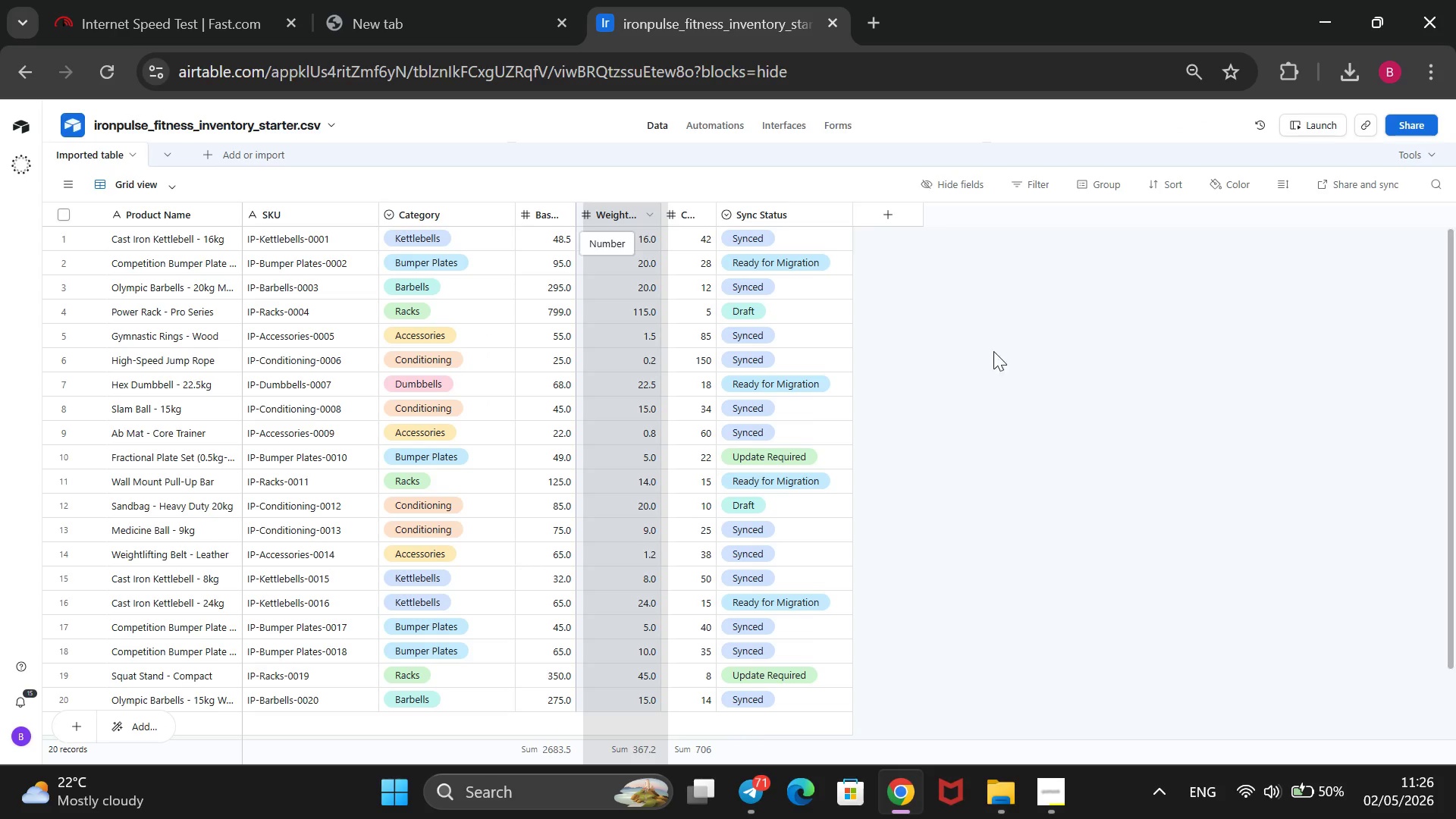 
left_click([1013, 360])
 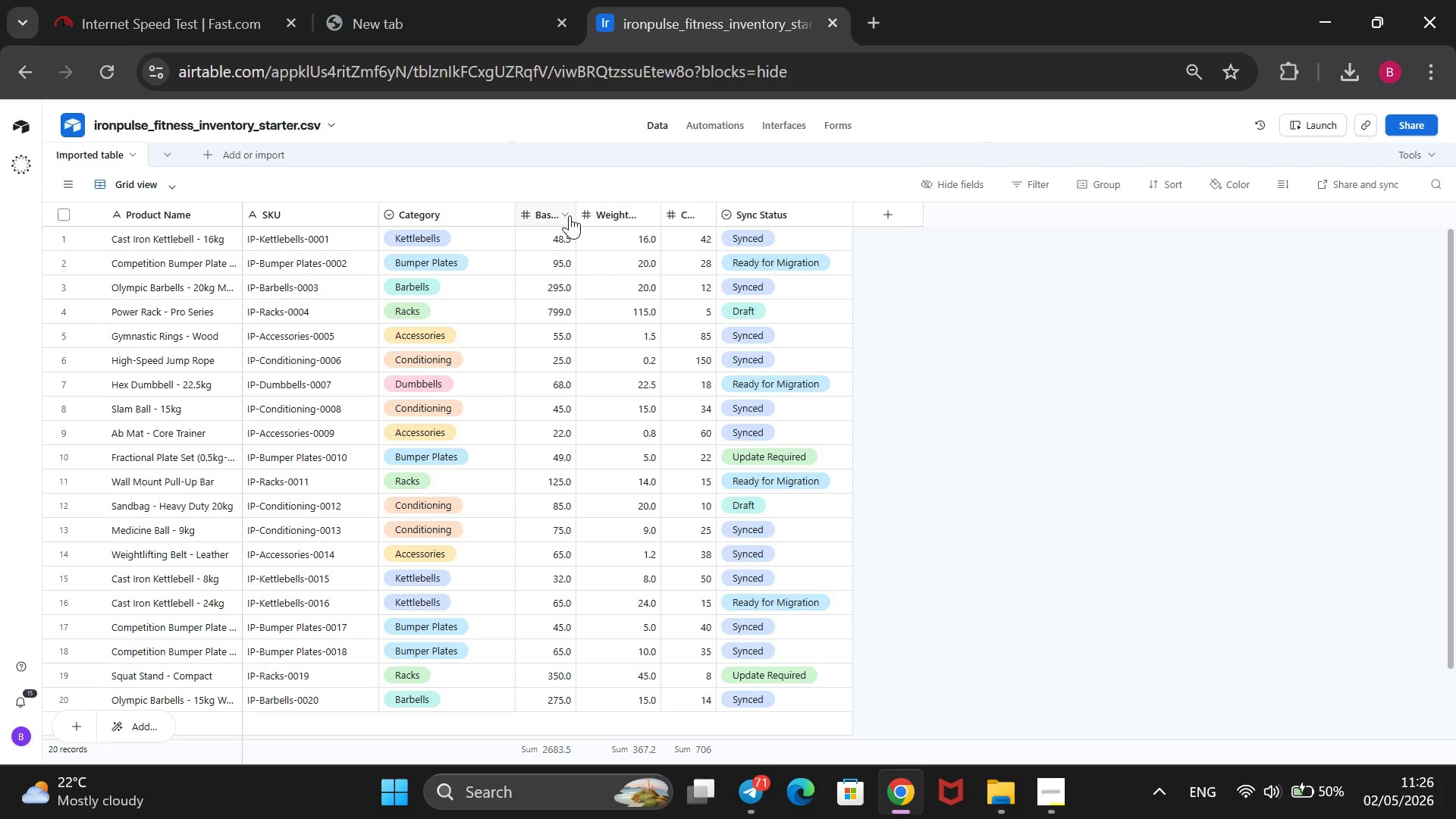 
left_click_drag(start_coordinate=[573, 213], to_coordinate=[639, 218])
 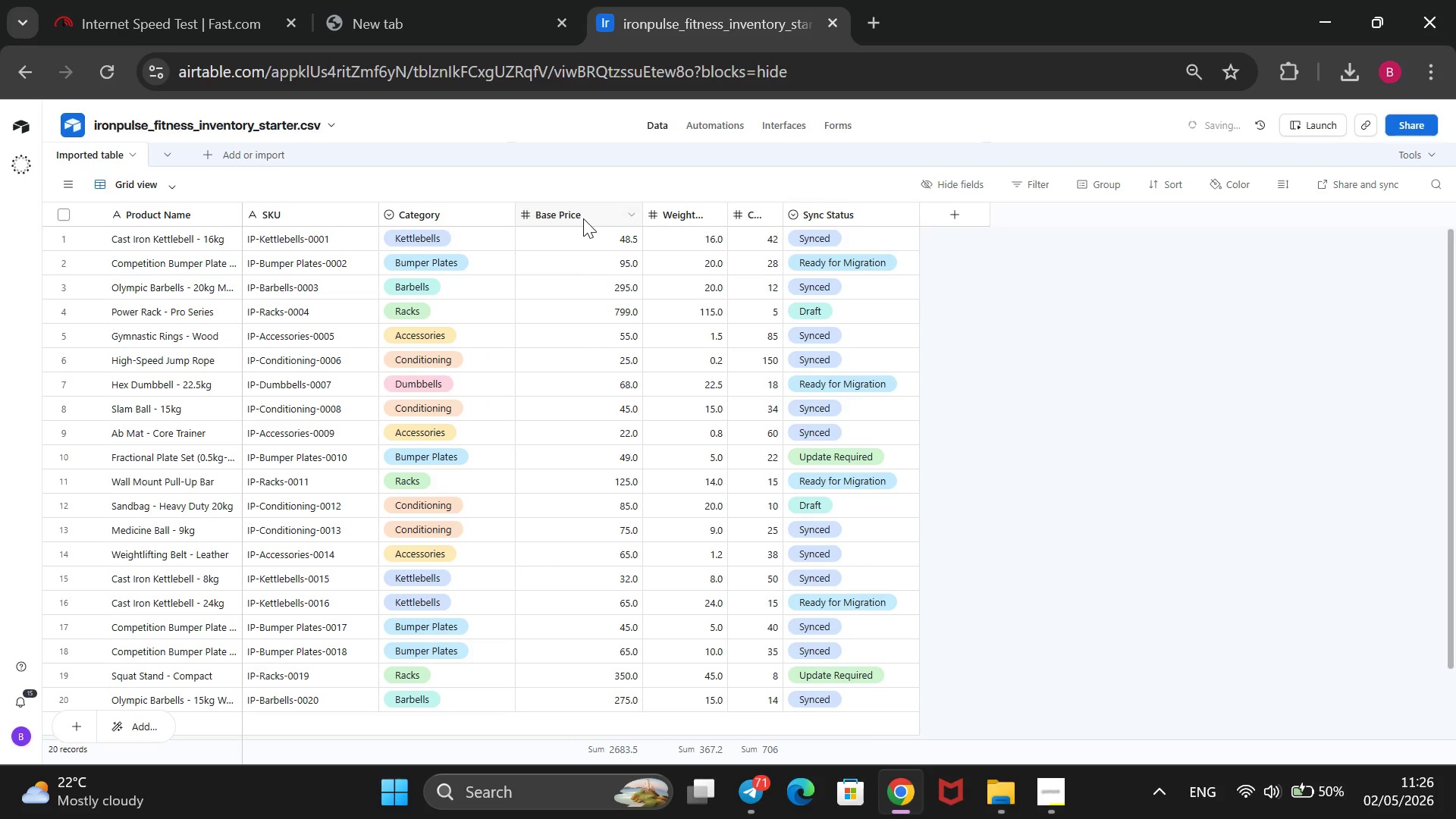 
right_click([583, 218])
 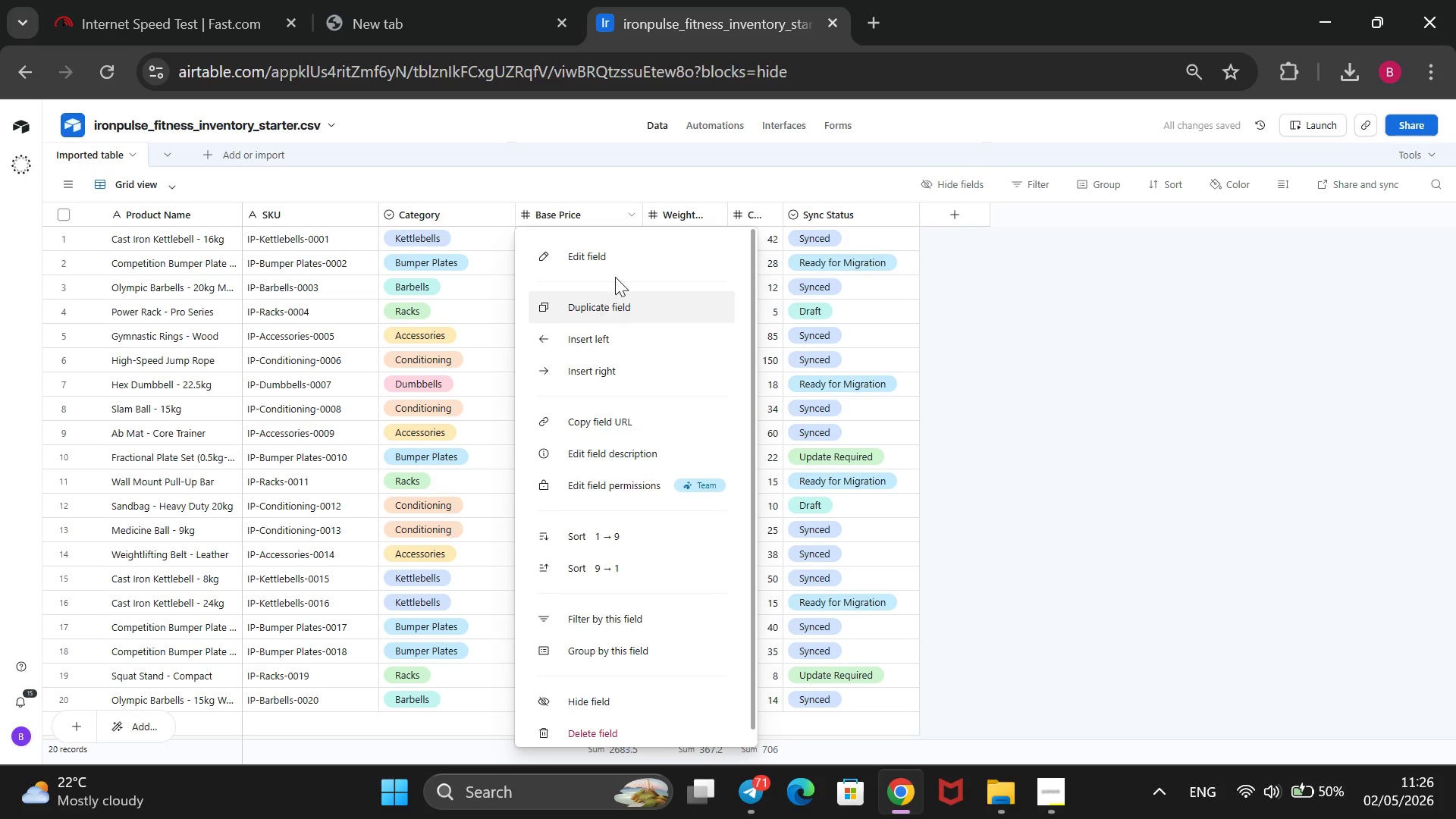 
left_click([620, 265])
 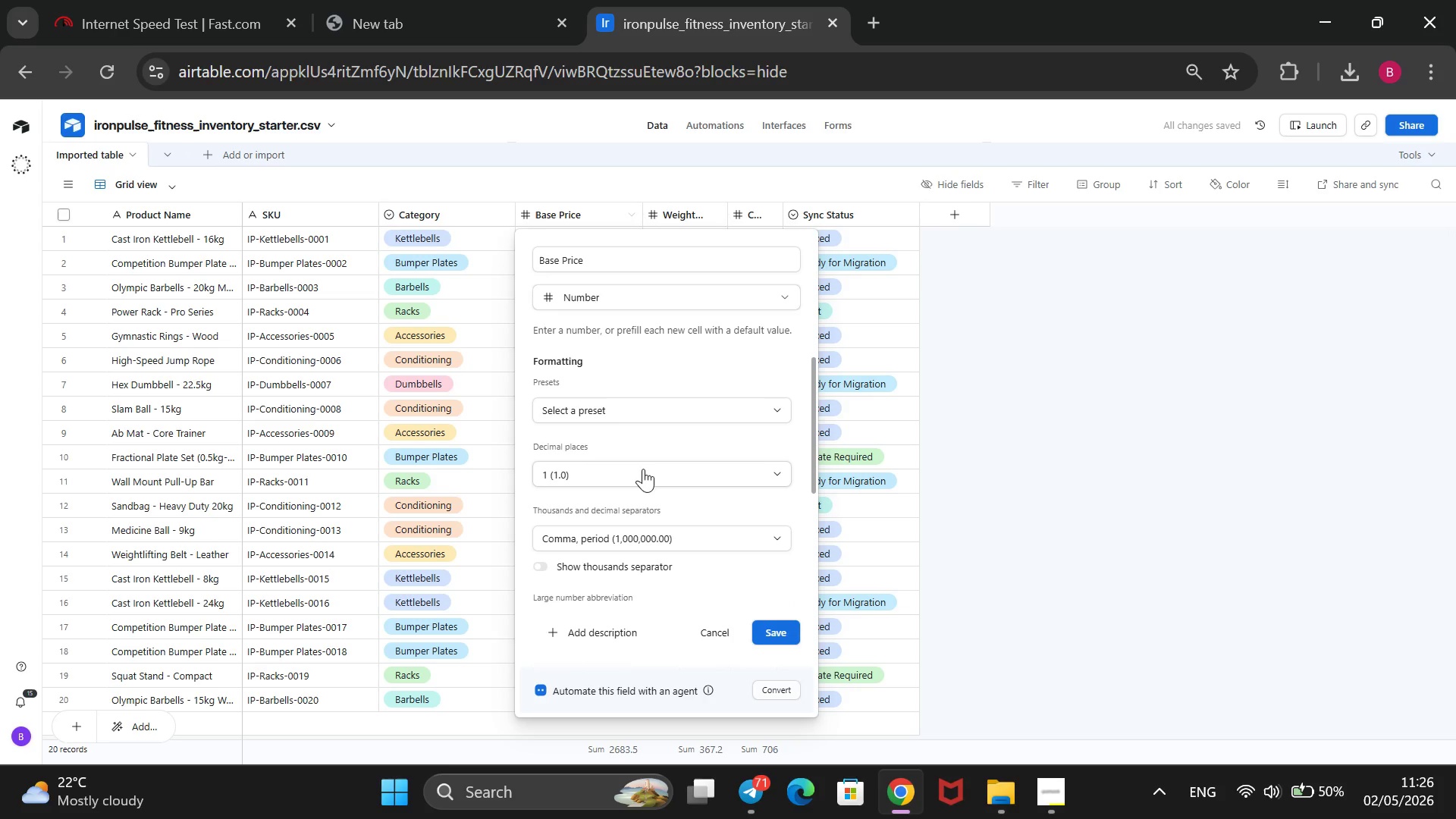 
left_click([657, 413])
 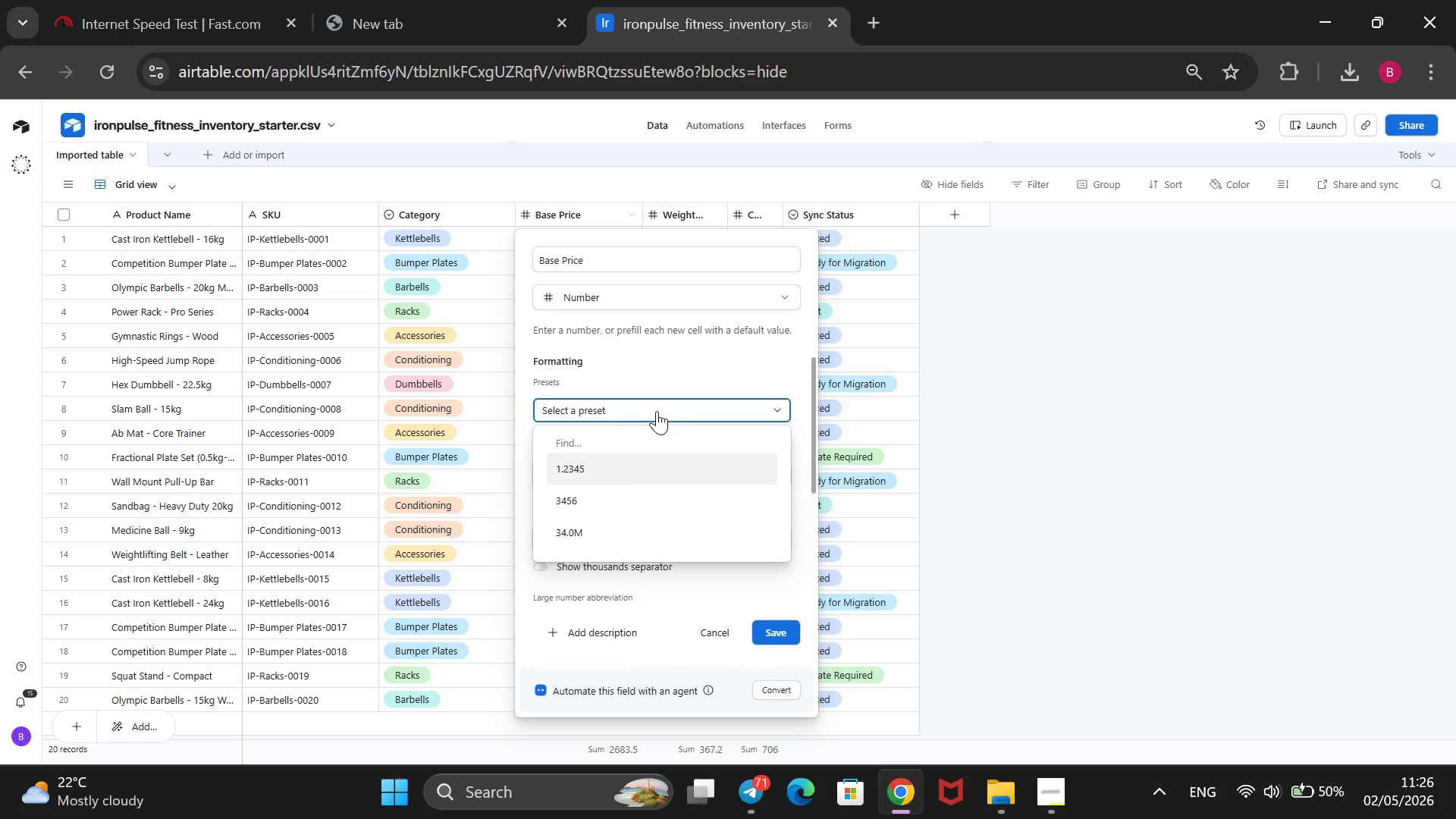 
left_click([657, 411])
 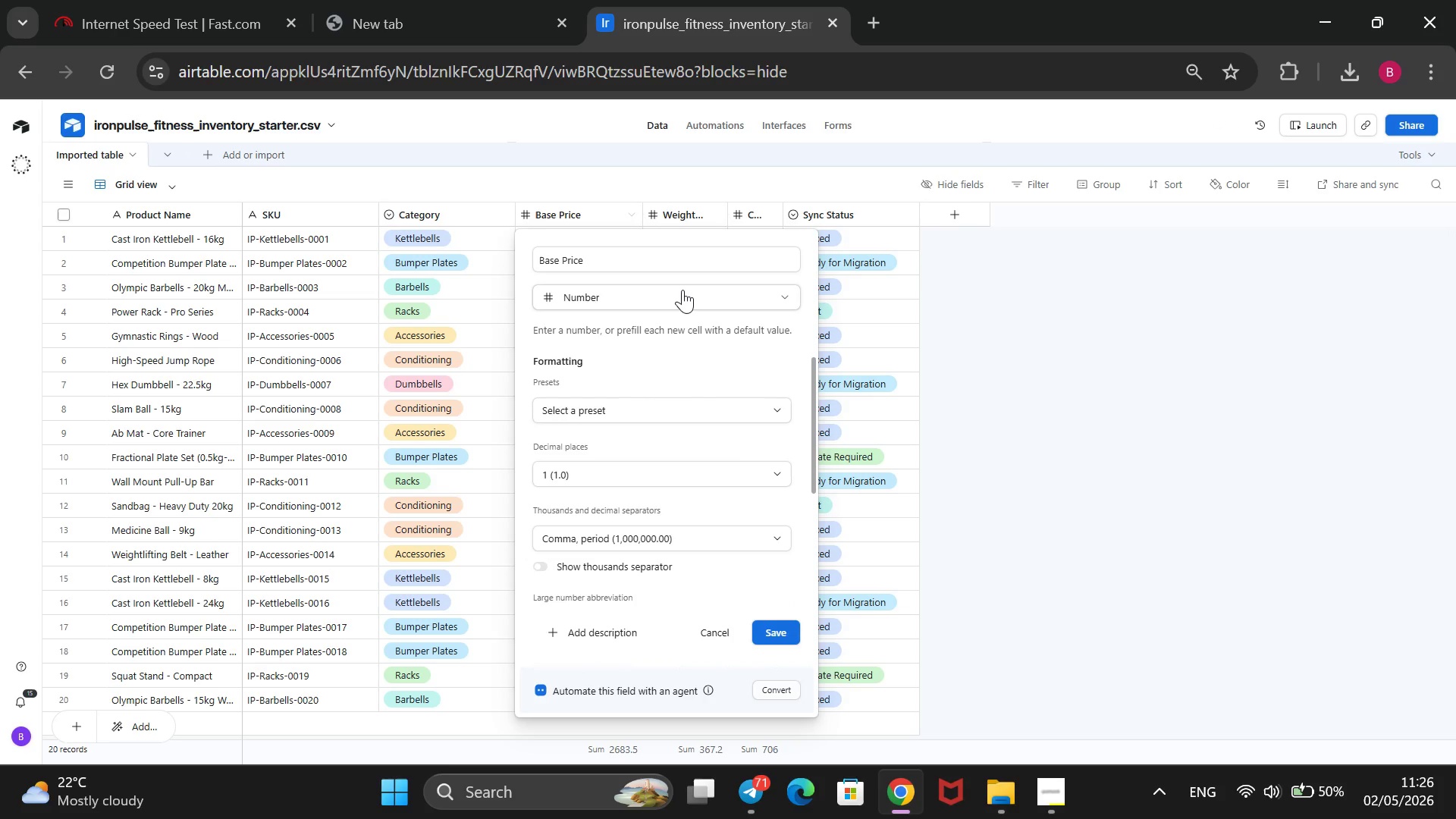 
left_click([682, 289])
 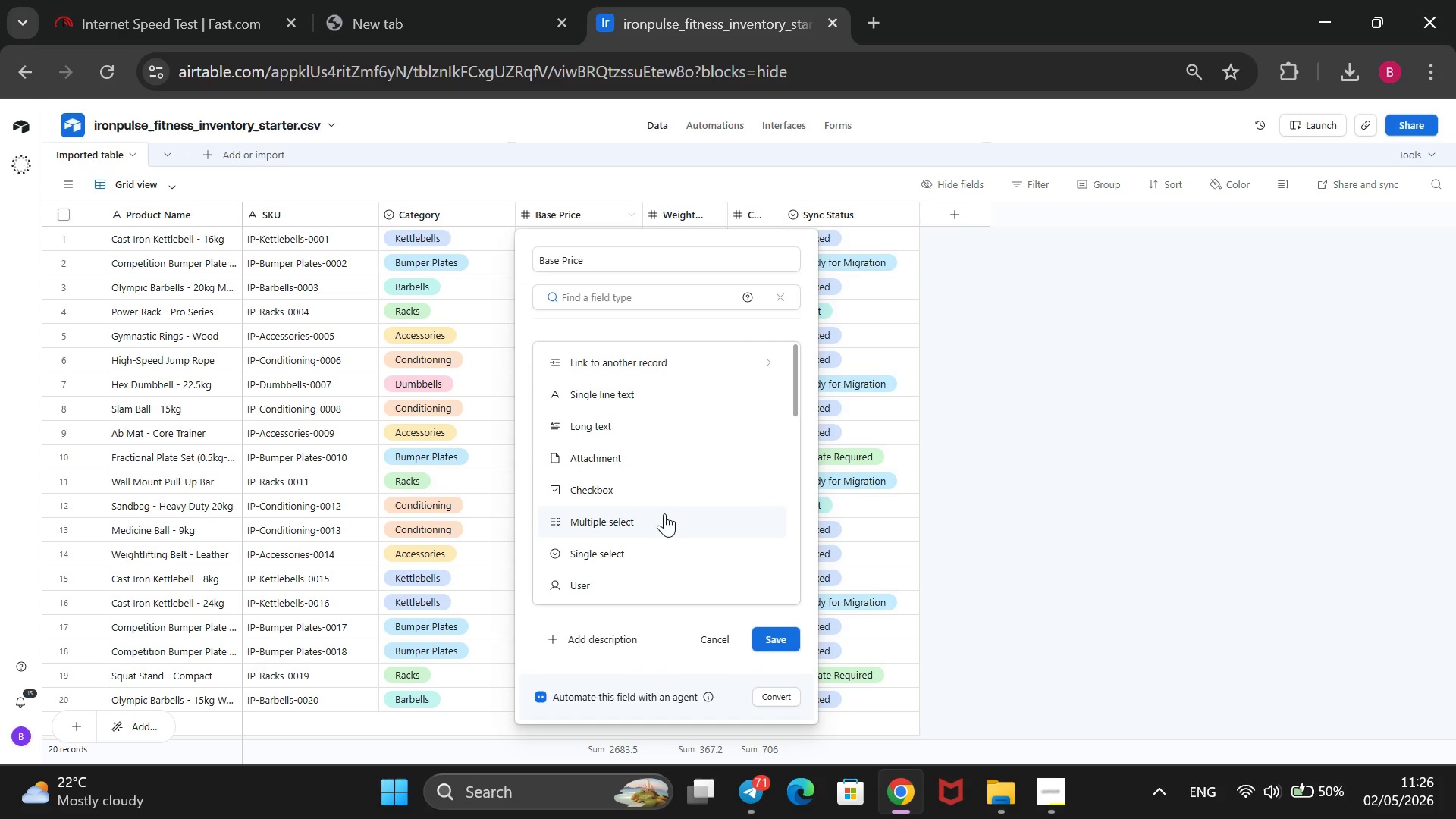 
scroll: coordinate [656, 483], scroll_direction: down, amount: 8.0
 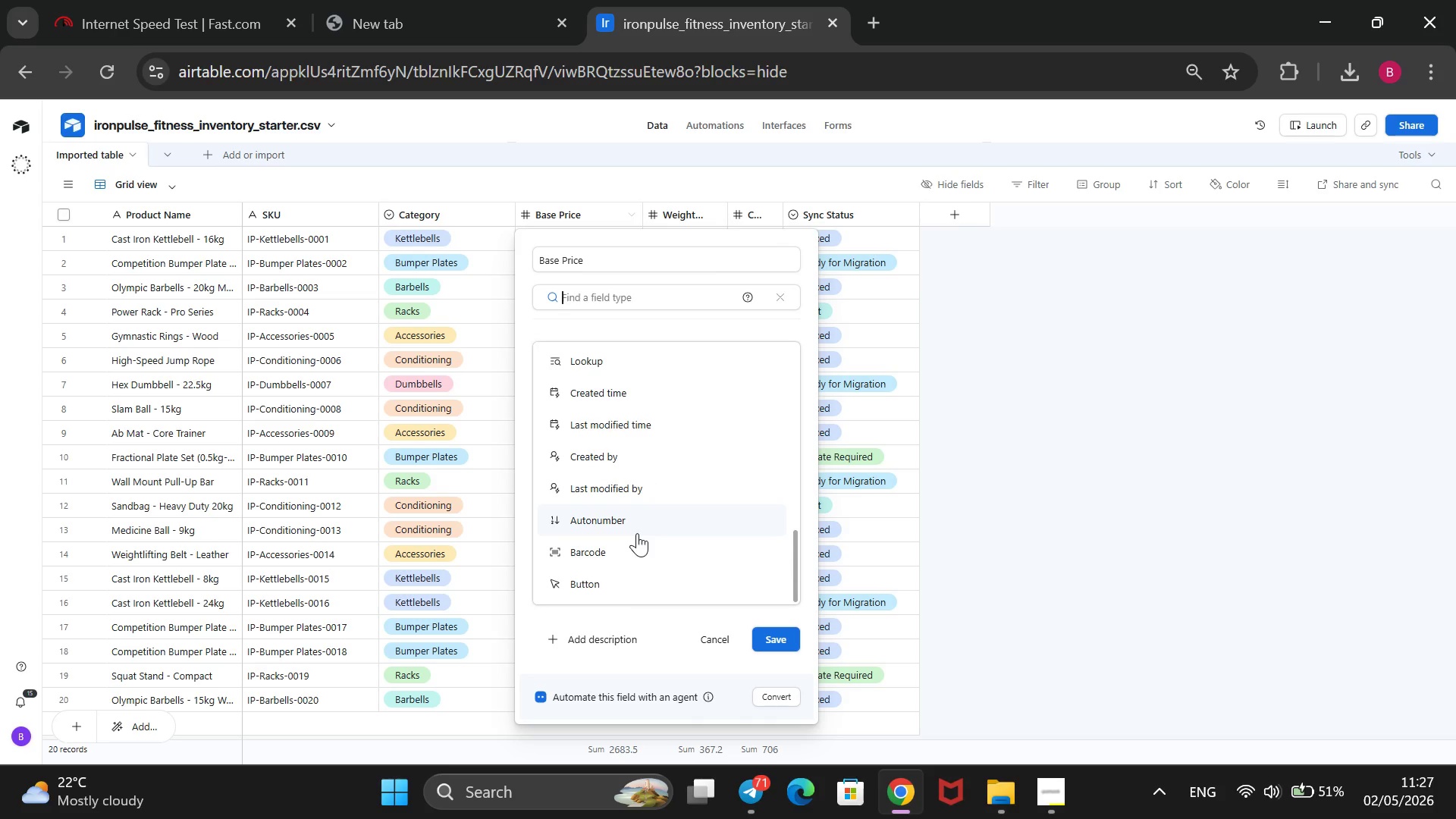 
scroll: coordinate [637, 533], scroll_direction: up, amount: 2.0
 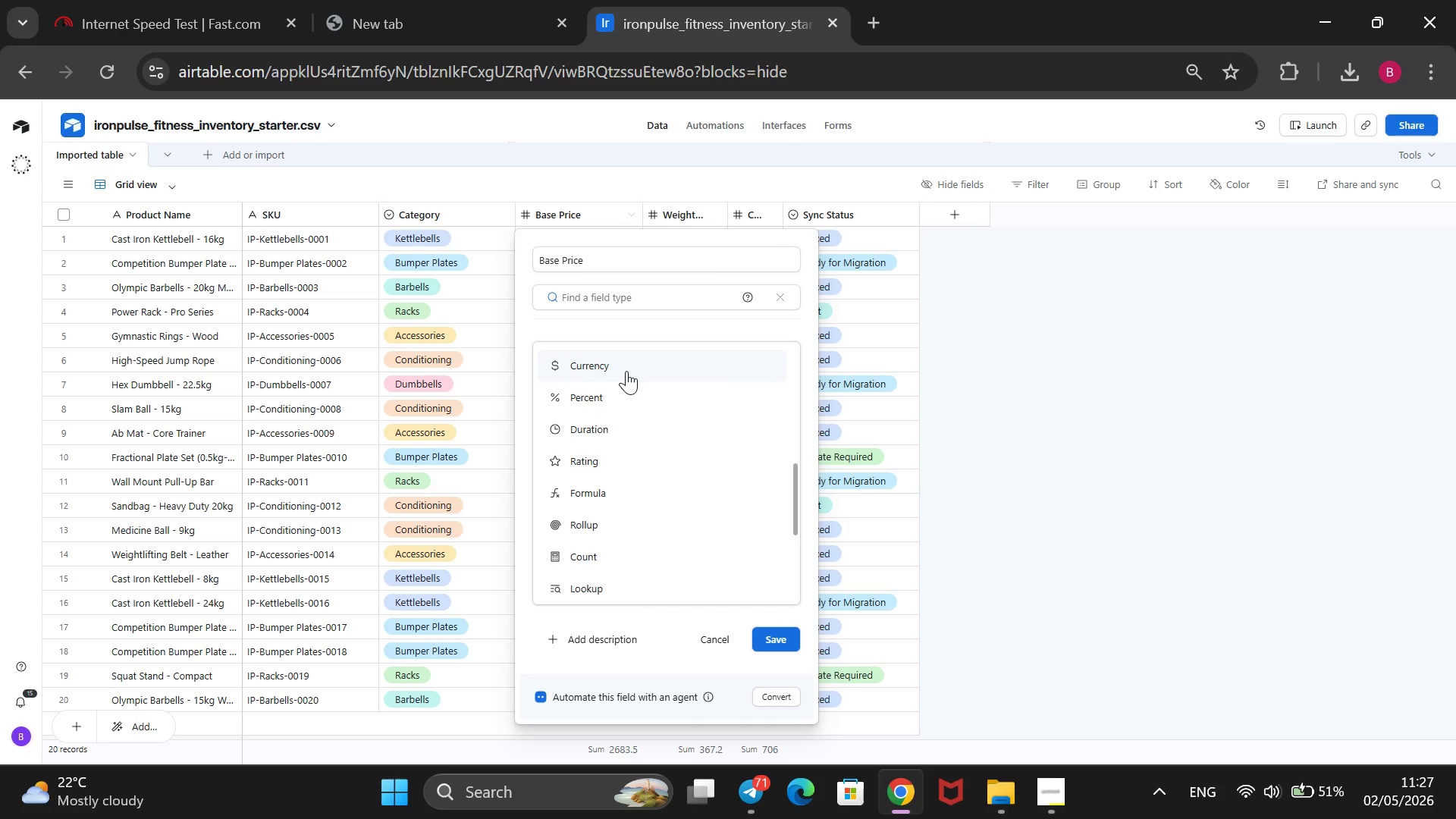 
left_click([626, 371])
 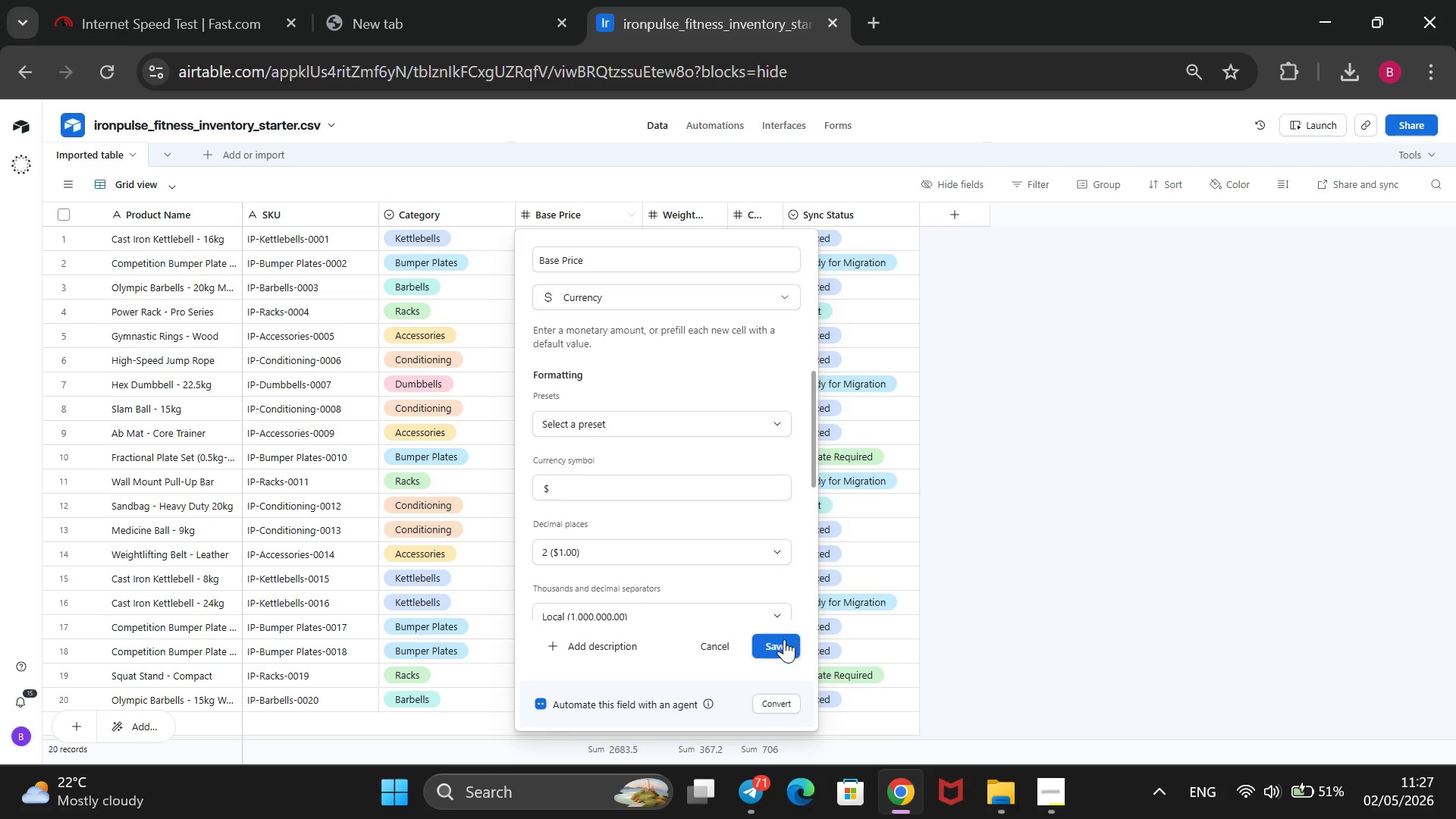 
left_click([770, 639])
 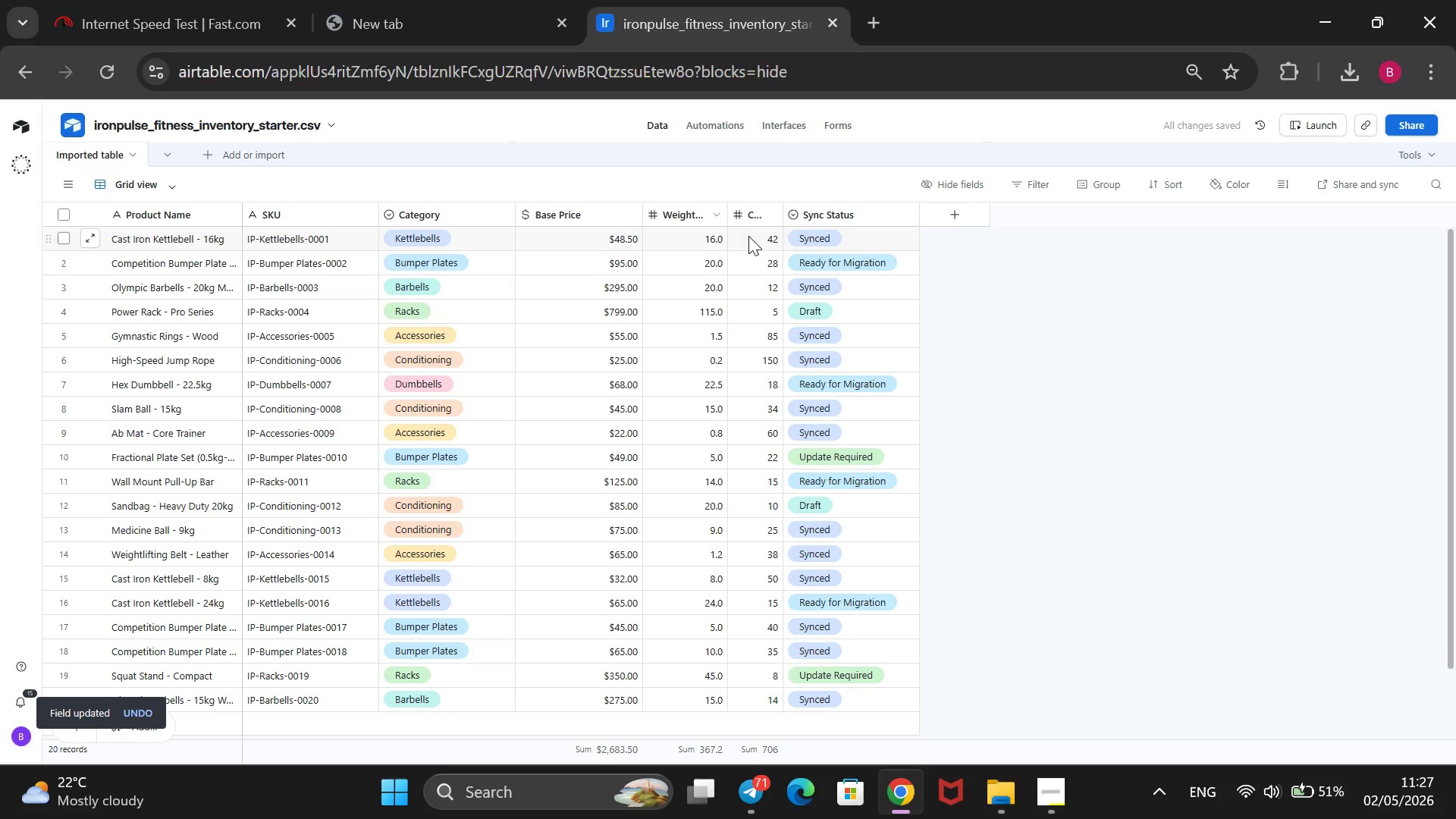 
wait(6.42)
 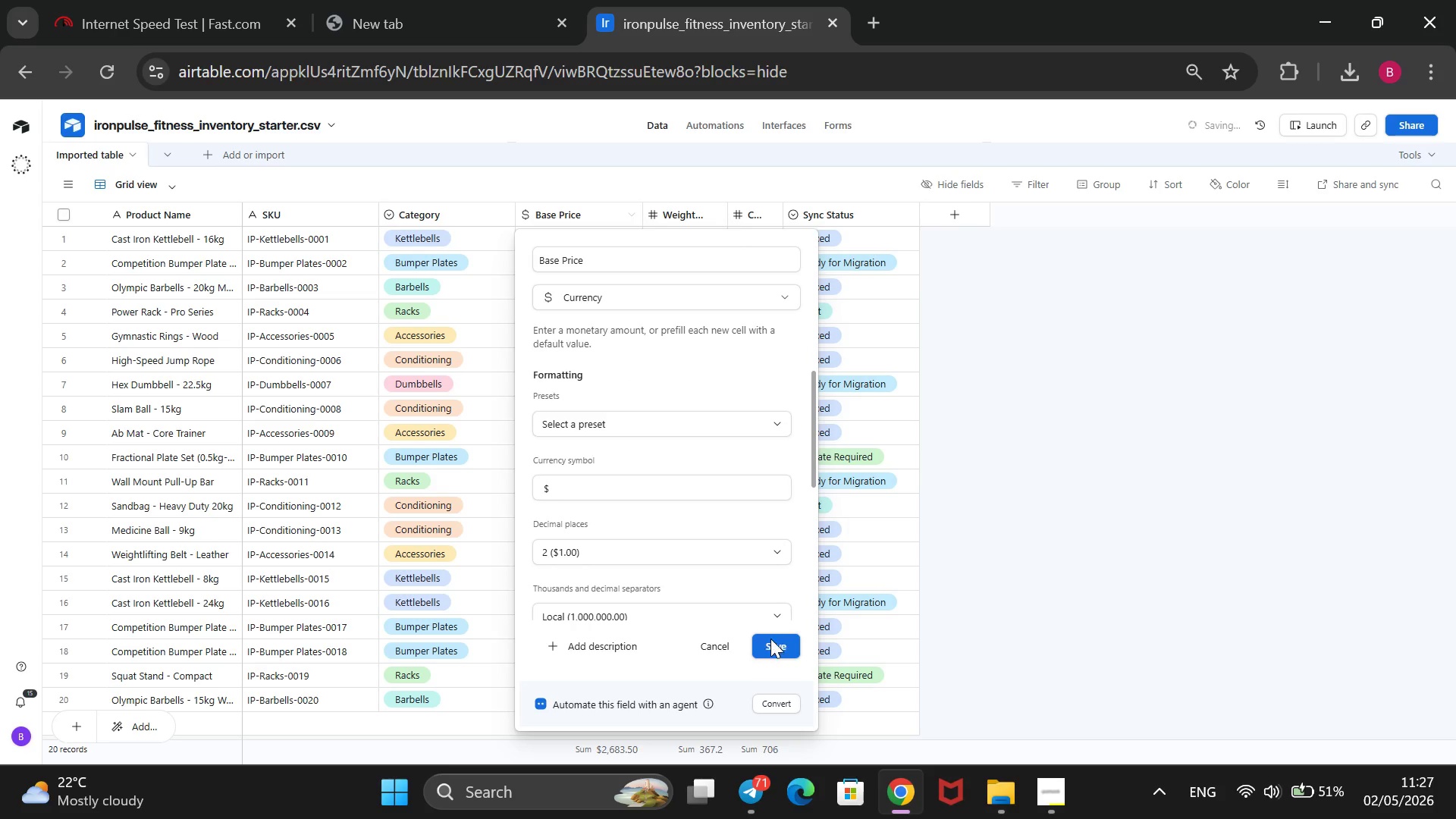 
left_click_drag(start_coordinate=[780, 209], to_coordinate=[629, 256])
 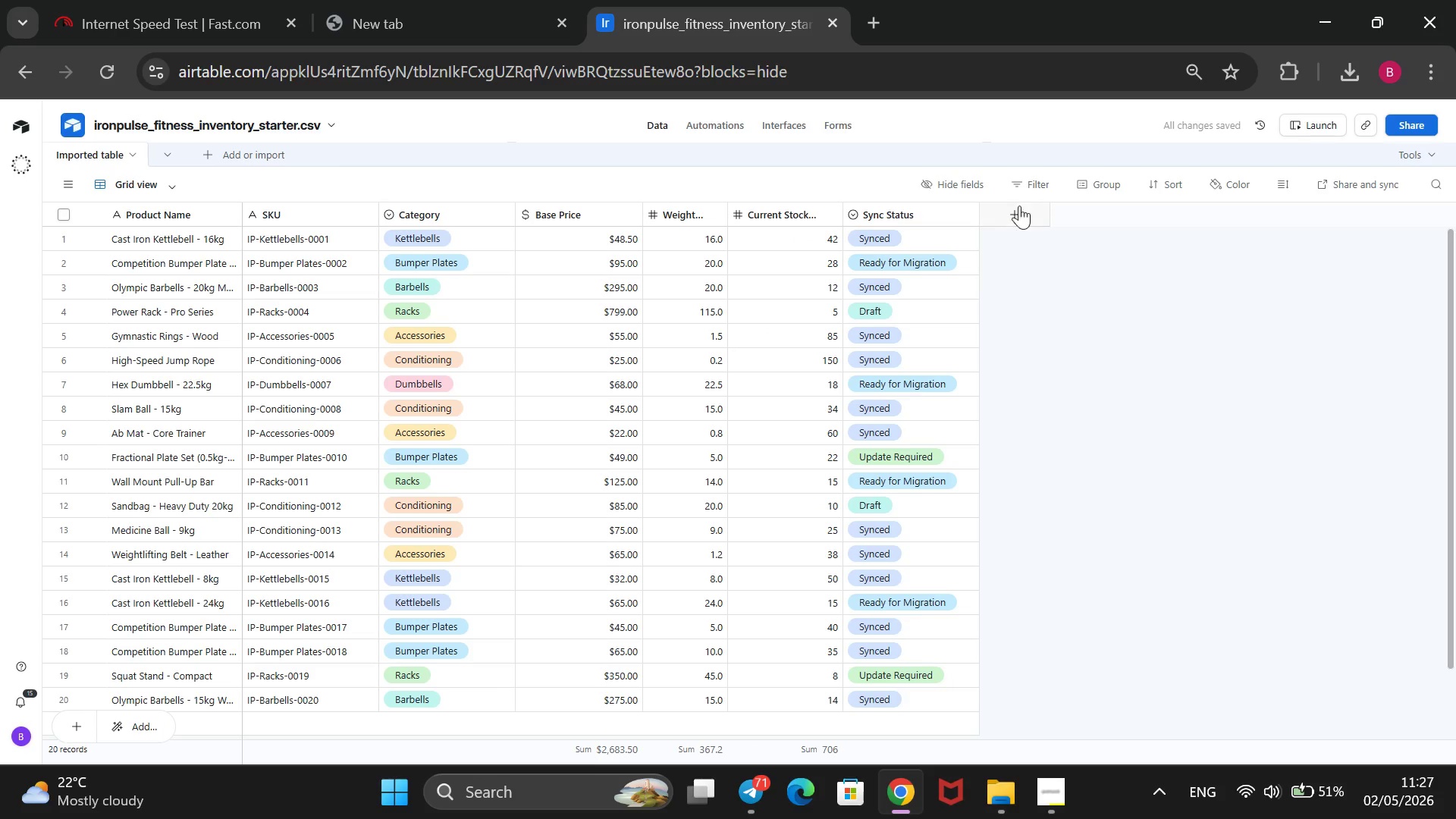 
left_click([1006, 216])
 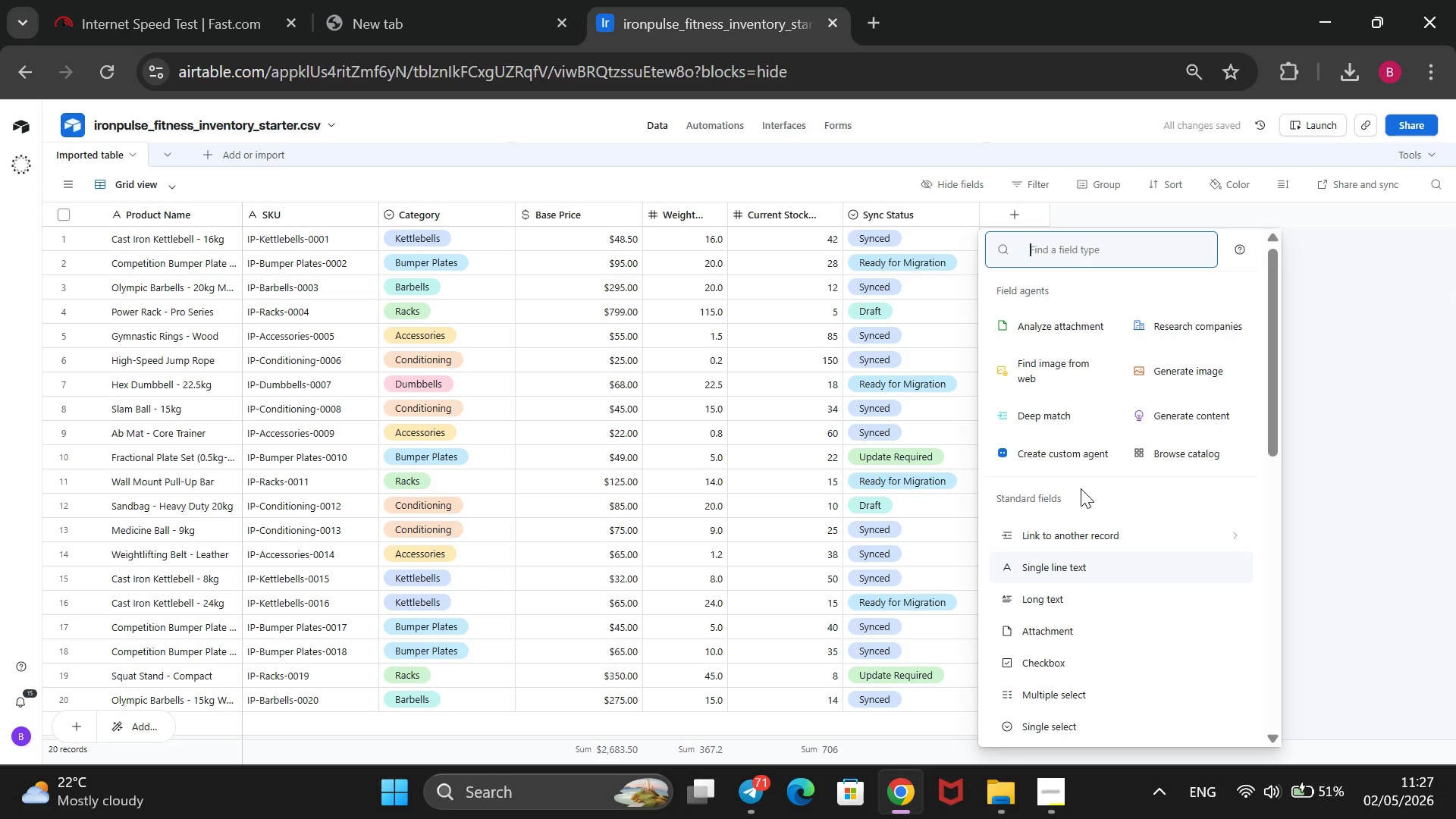 
scroll: coordinate [1085, 679], scroll_direction: down, amount: 7.0
 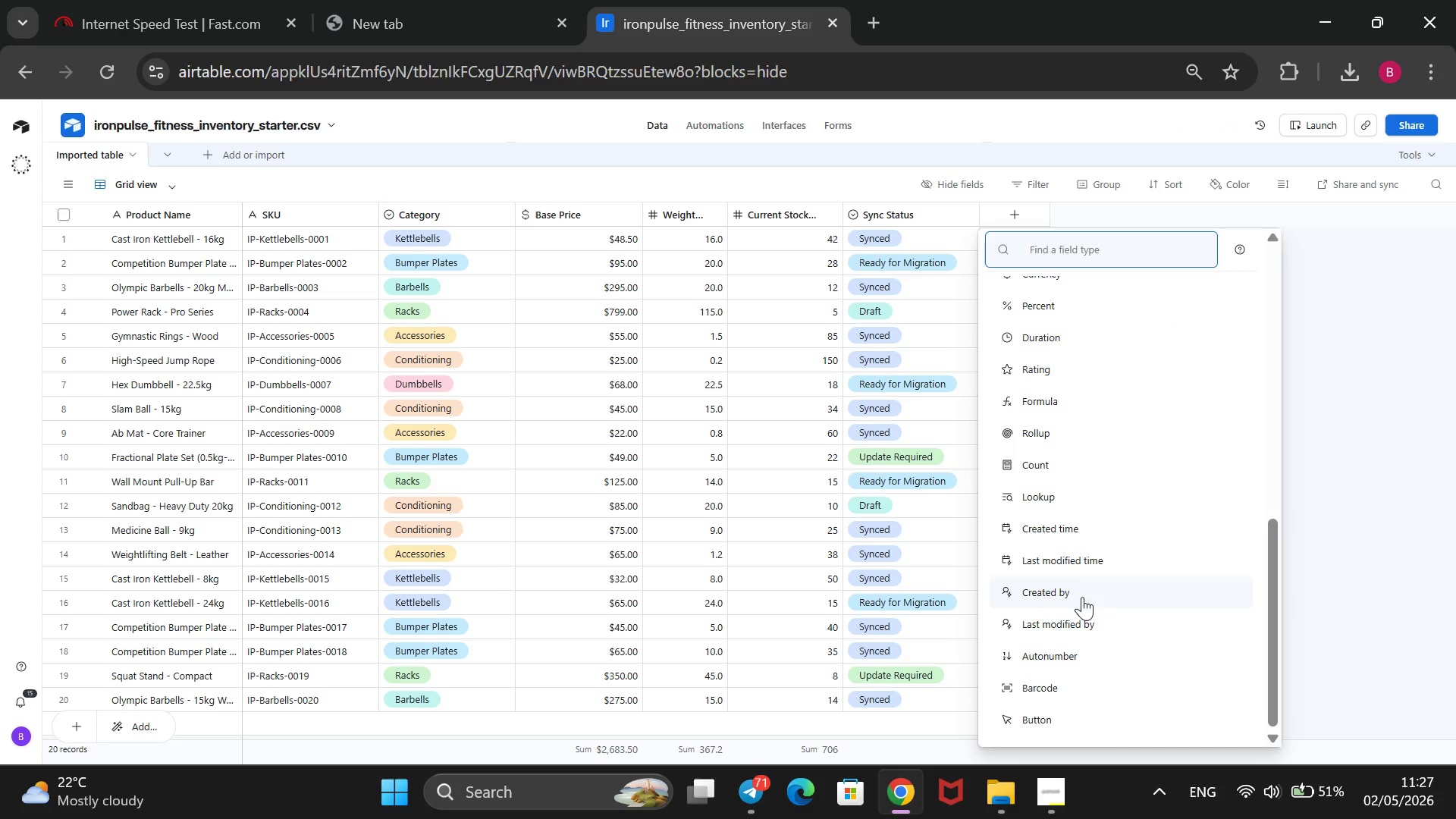 
wait(5.91)
 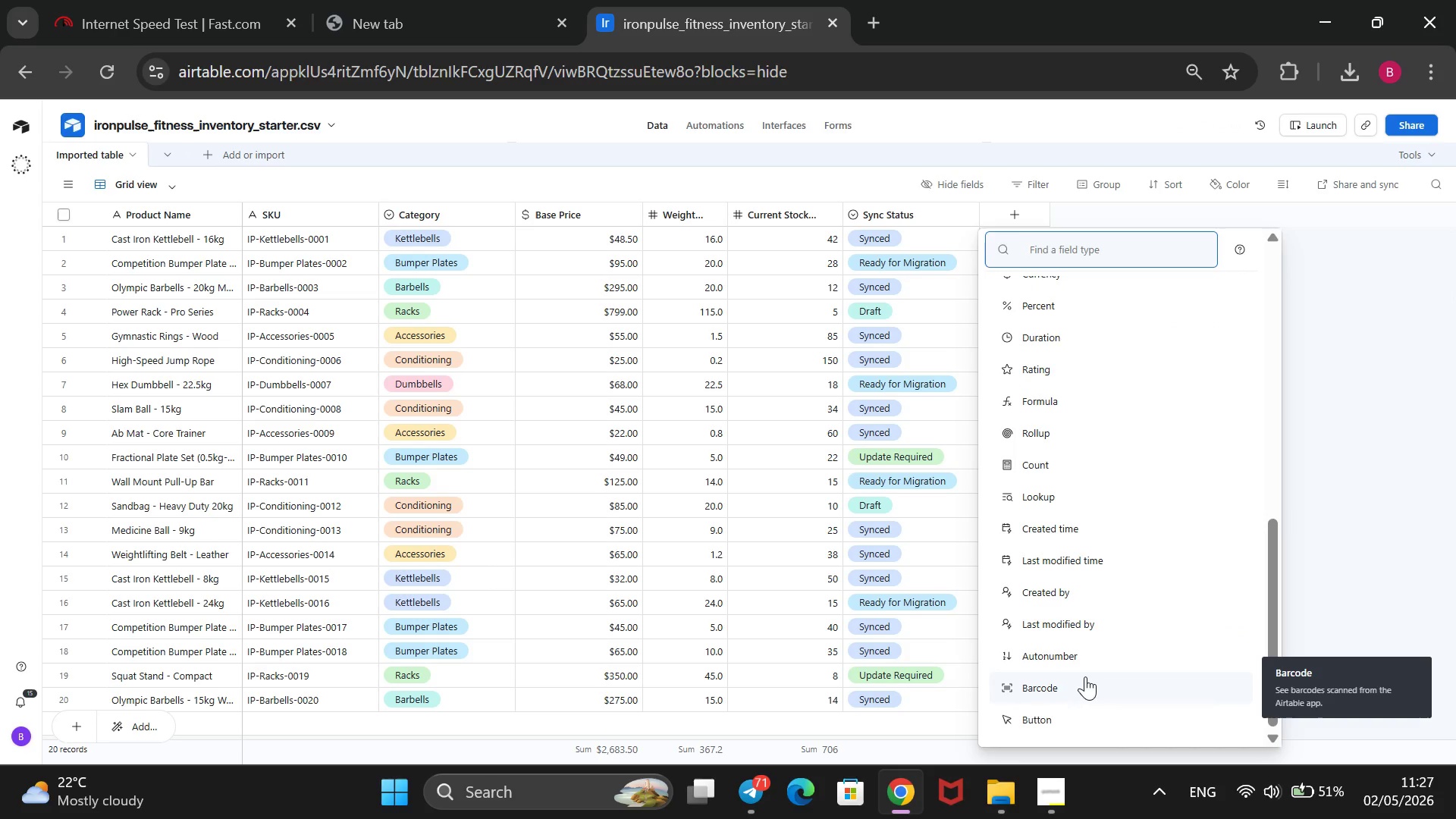 
left_click([1047, 403])
 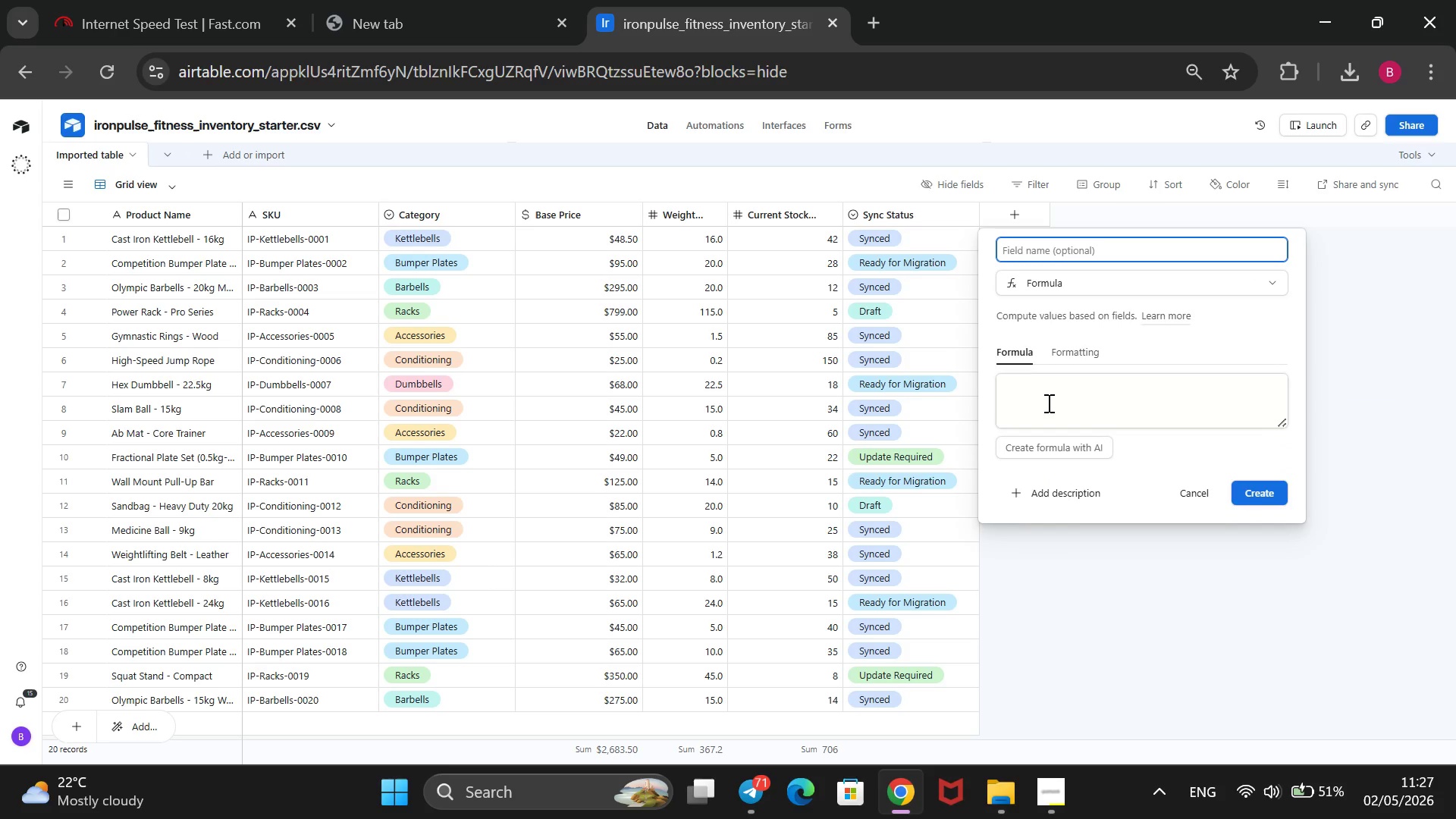 
left_click([1047, 403])
 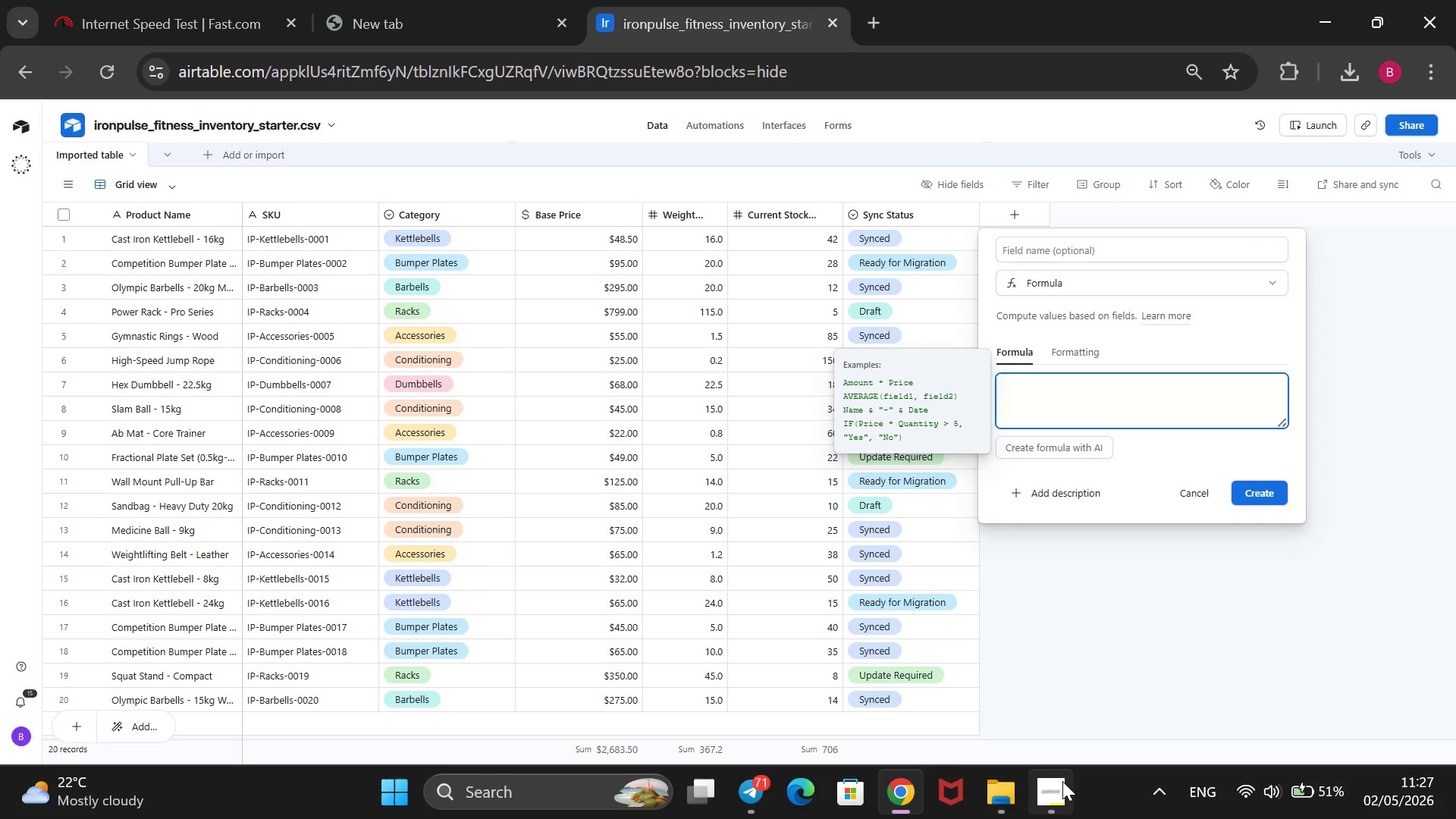 
left_click([1060, 780])